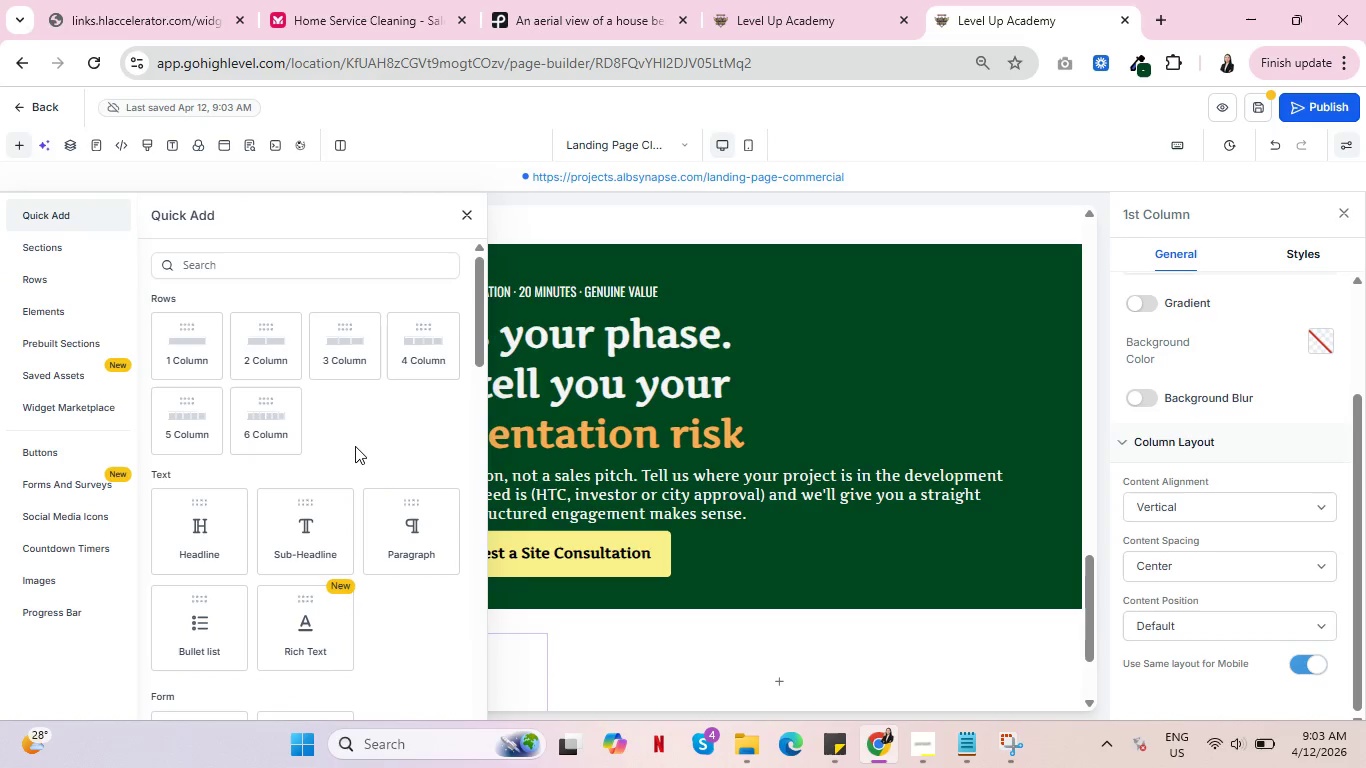 
wait(9.72)
 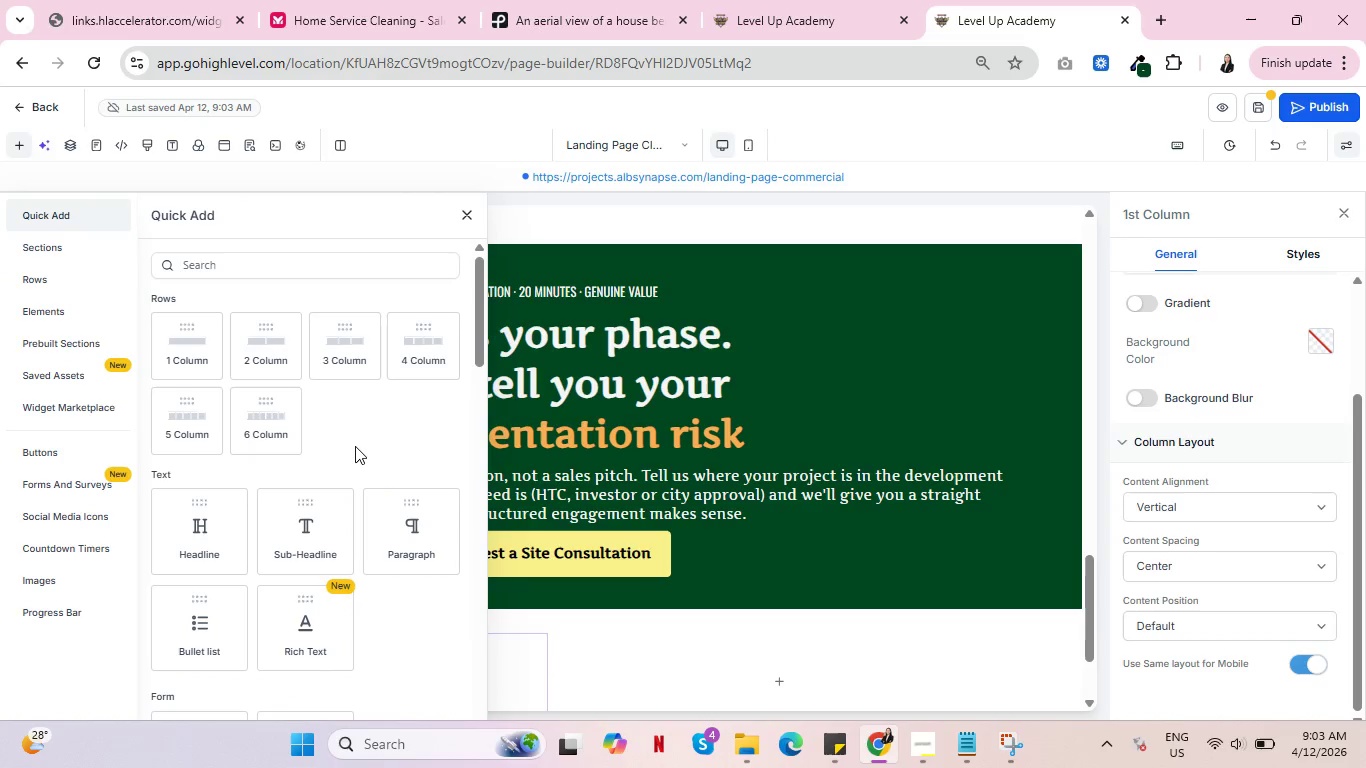 
left_click([462, 215])
 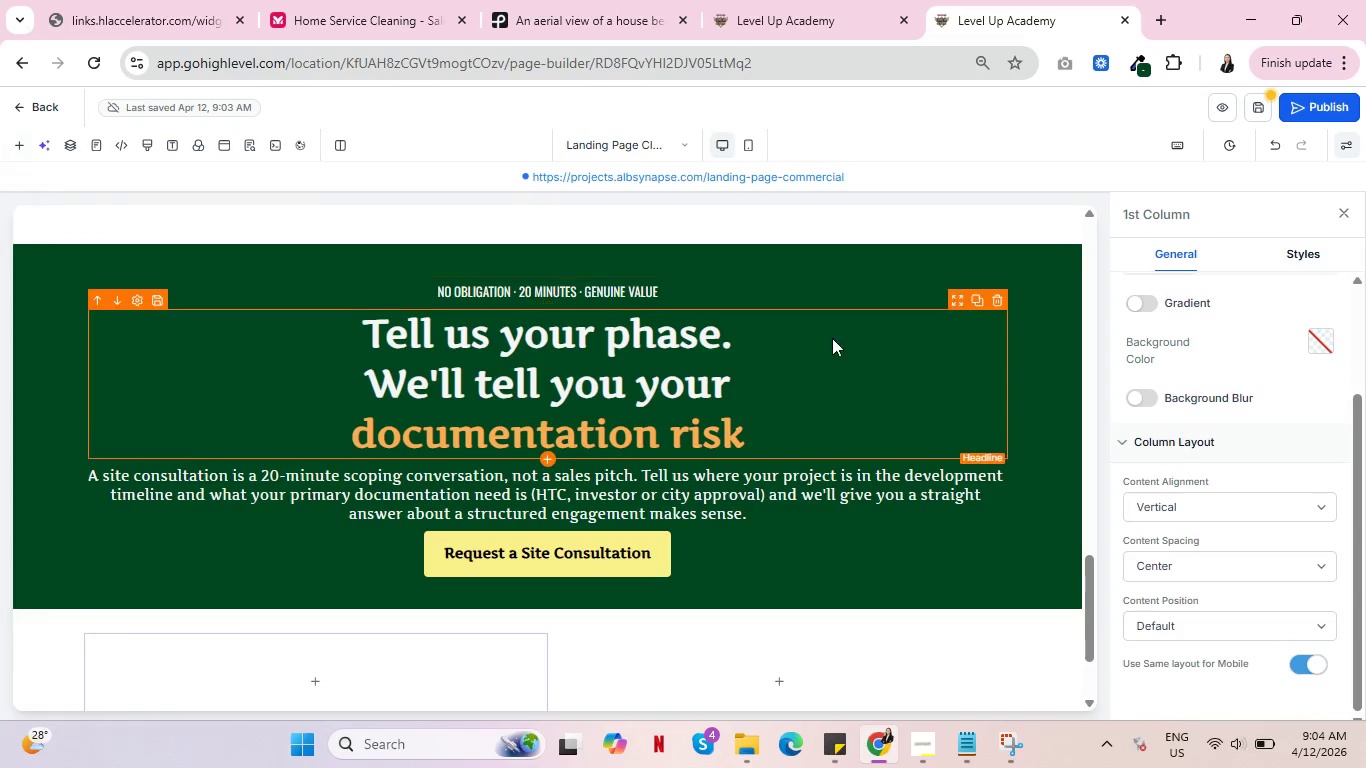 
scroll: coordinate [833, 359], scroll_direction: down, amount: 2.0
 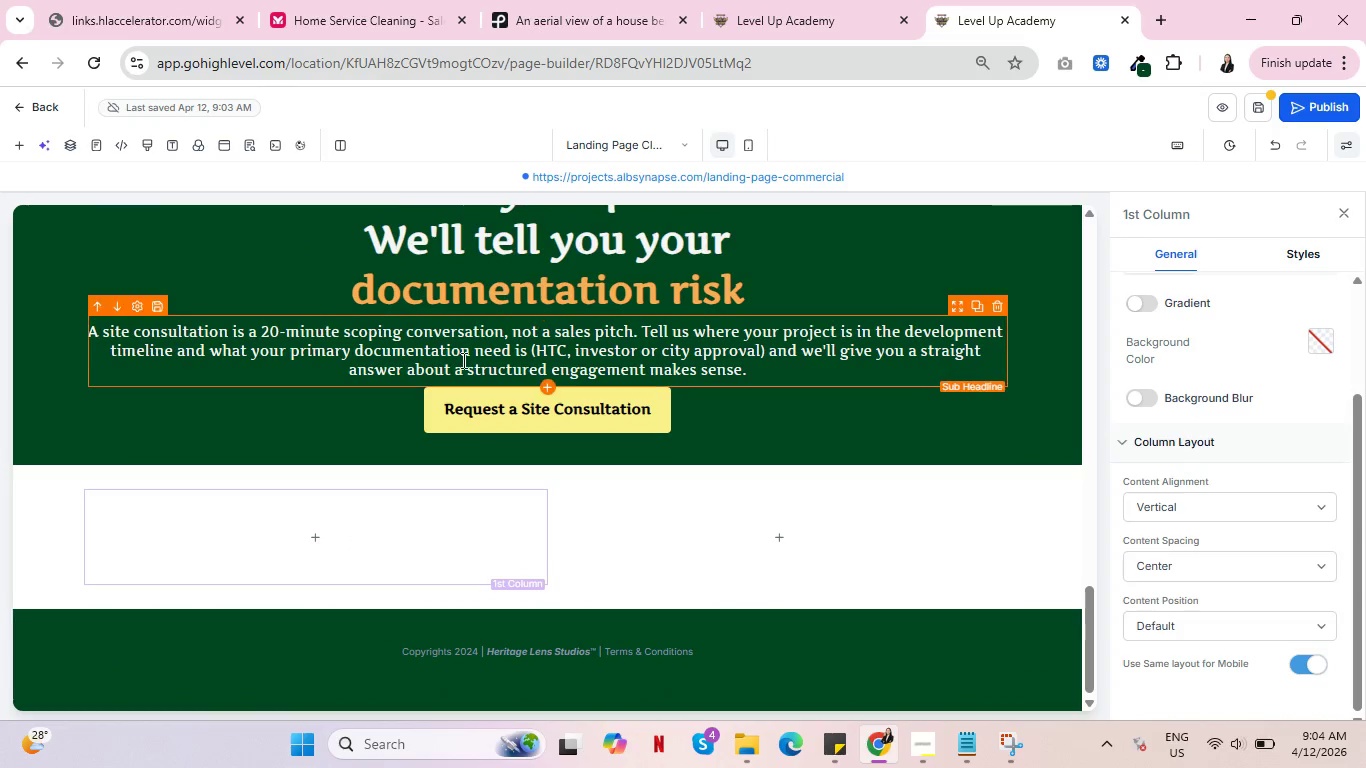 
scroll: coordinate [458, 368], scroll_direction: up, amount: 2.0
 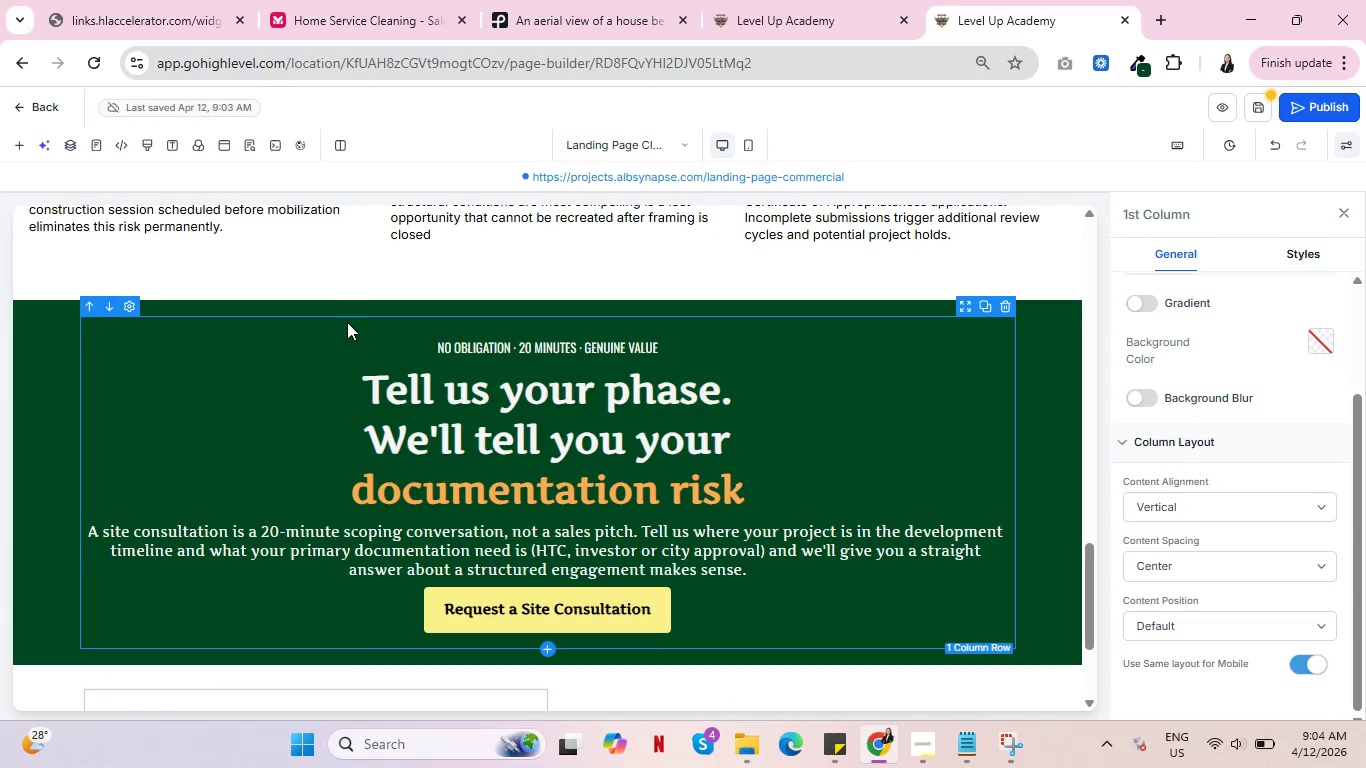 
left_click_drag(start_coordinate=[347, 322], to_coordinate=[274, 543])
 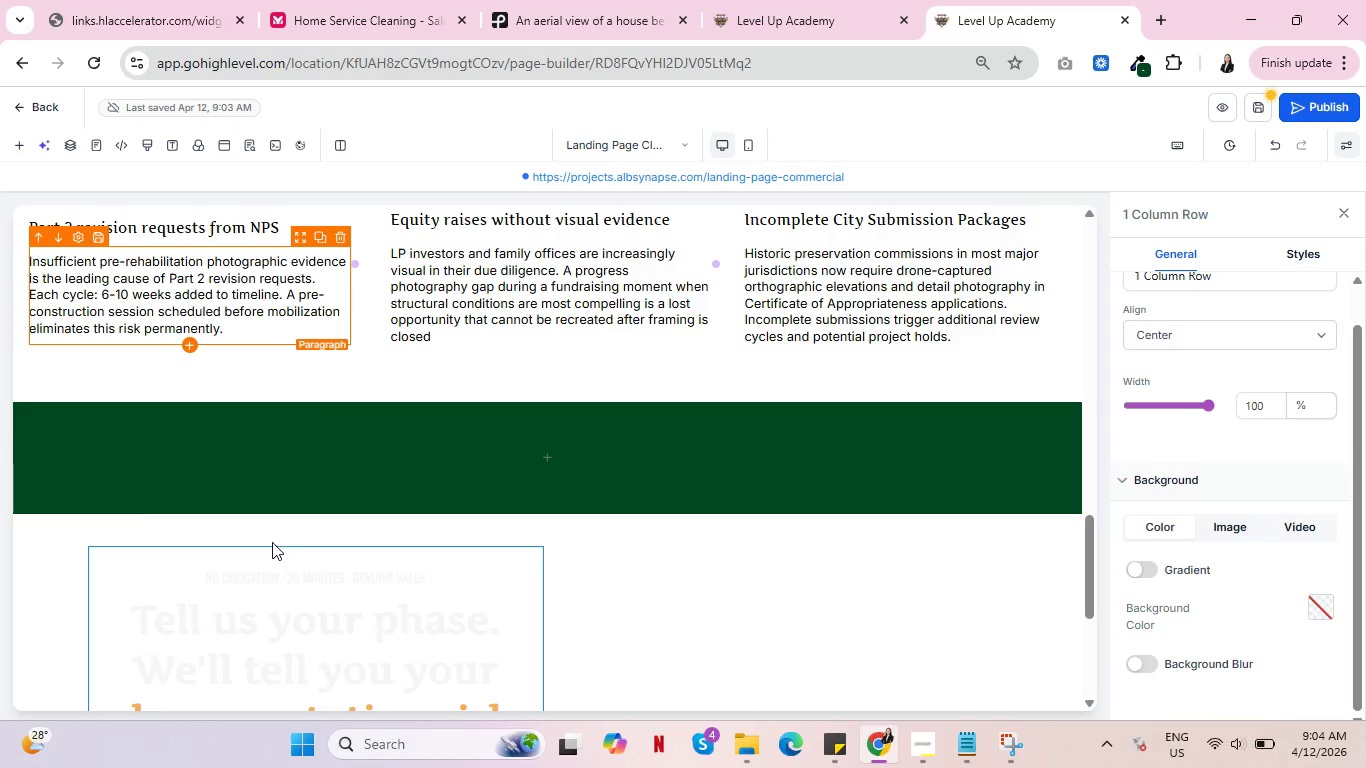 
scroll: coordinate [425, 498], scroll_direction: down, amount: 7.0
 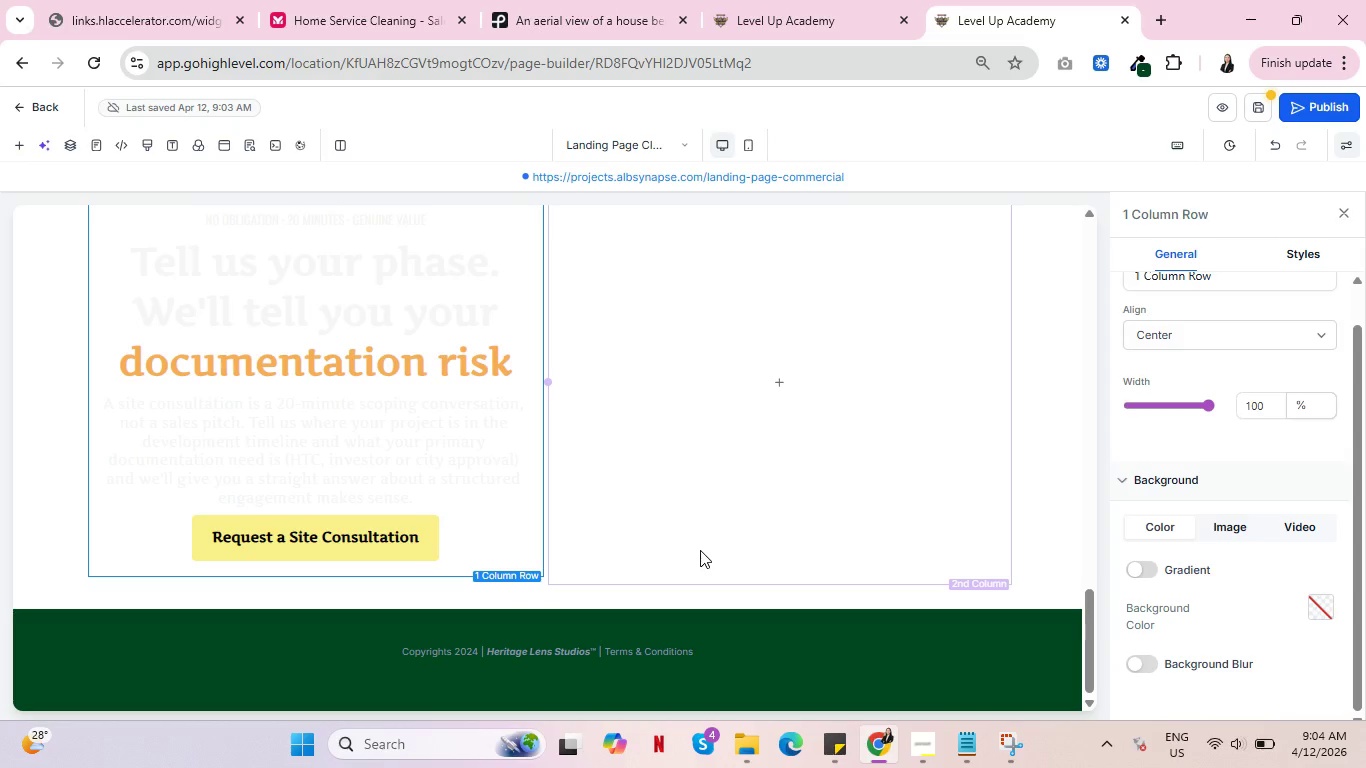 
scroll: coordinate [694, 548], scroll_direction: up, amount: 4.0
 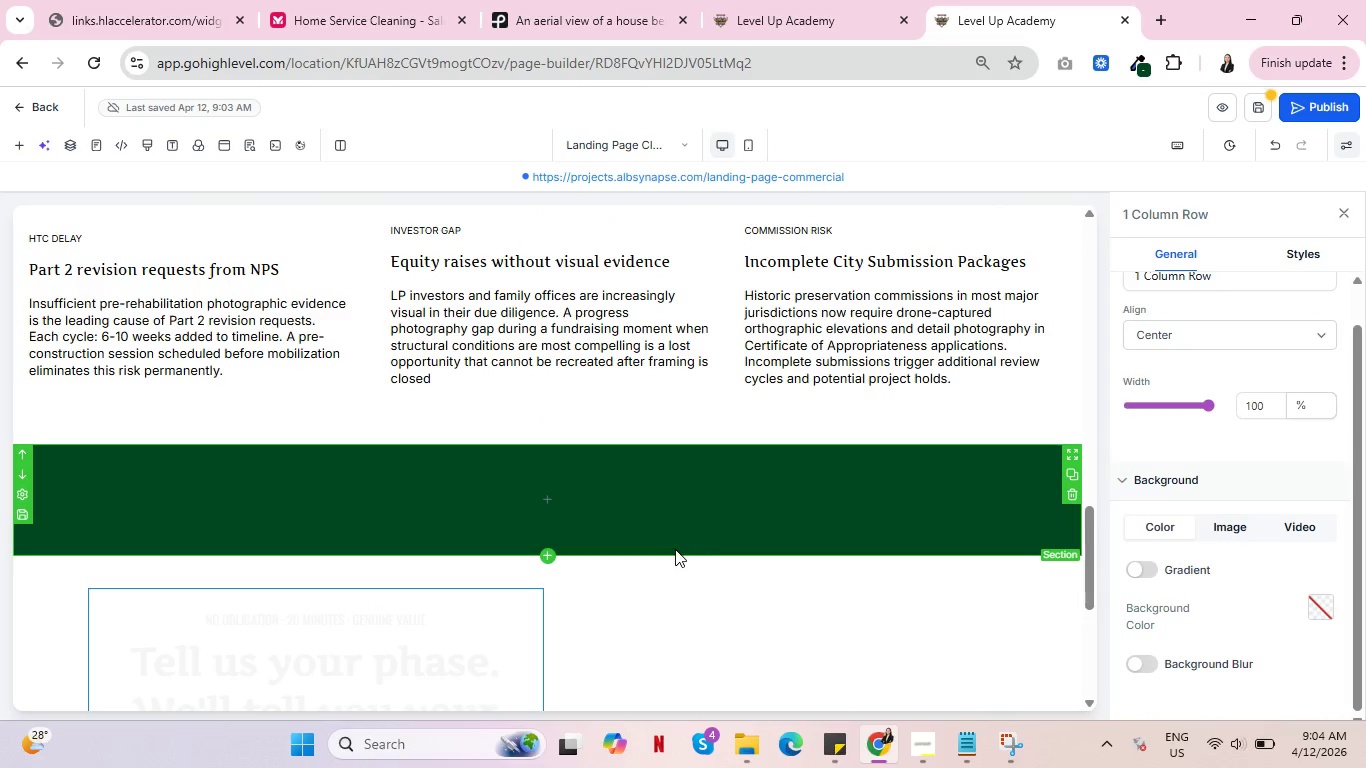 
scroll: coordinate [935, 497], scroll_direction: down, amount: 1.0
 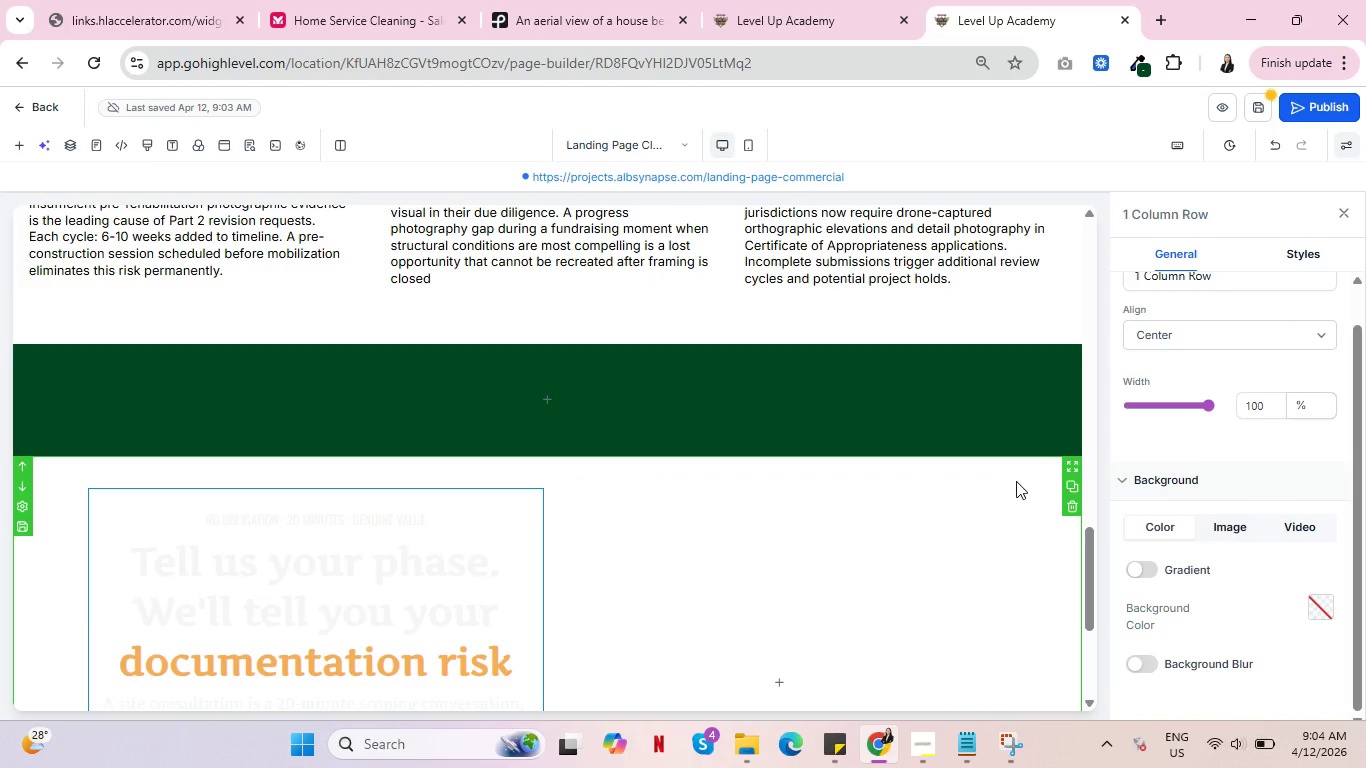 
left_click([1016, 481])
 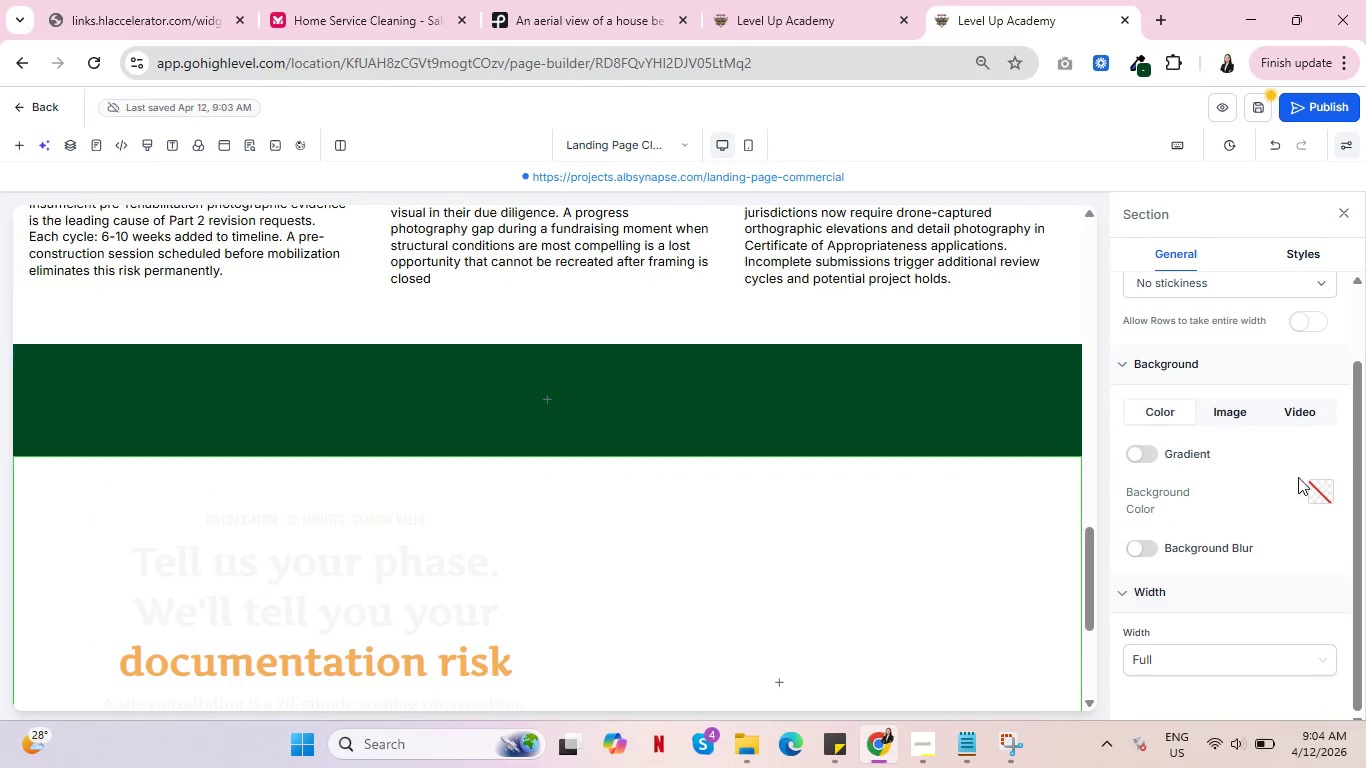 
left_click([1319, 483])
 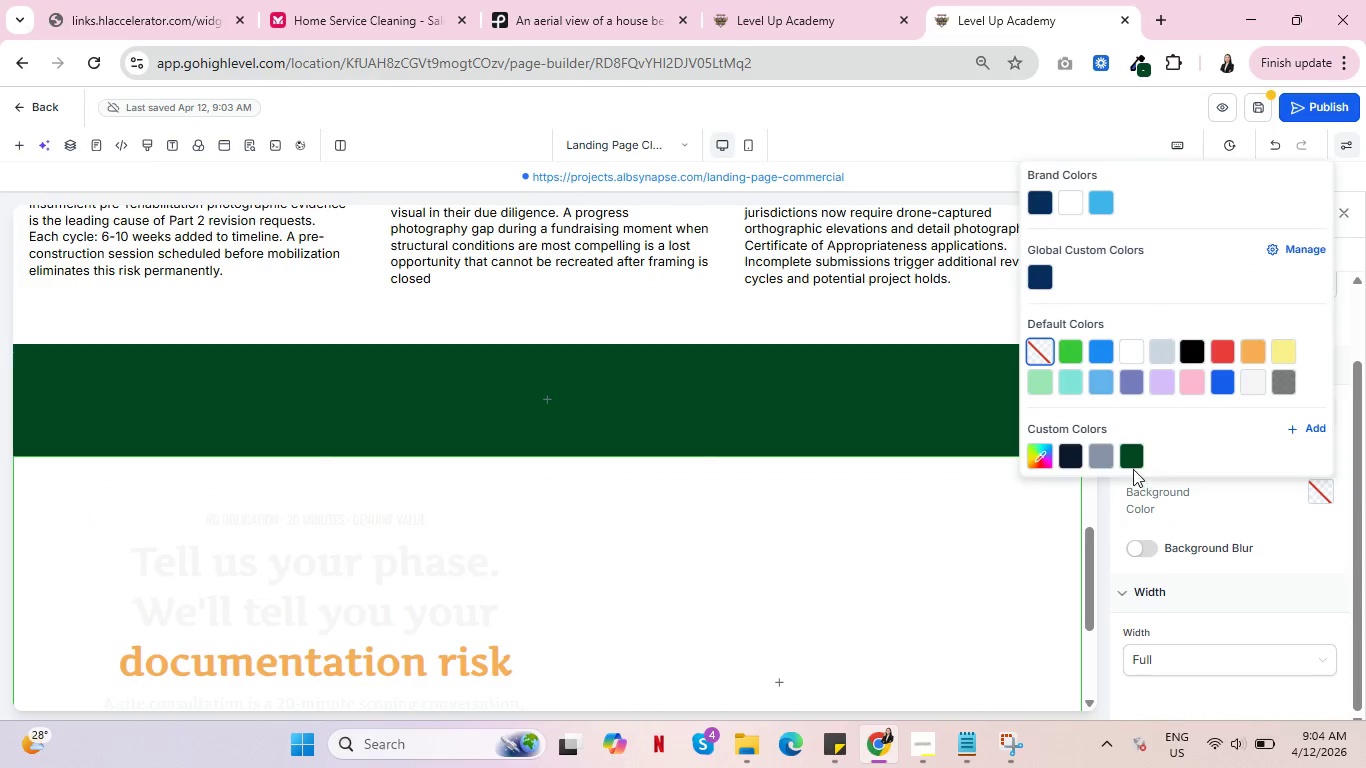 
left_click([1129, 458])
 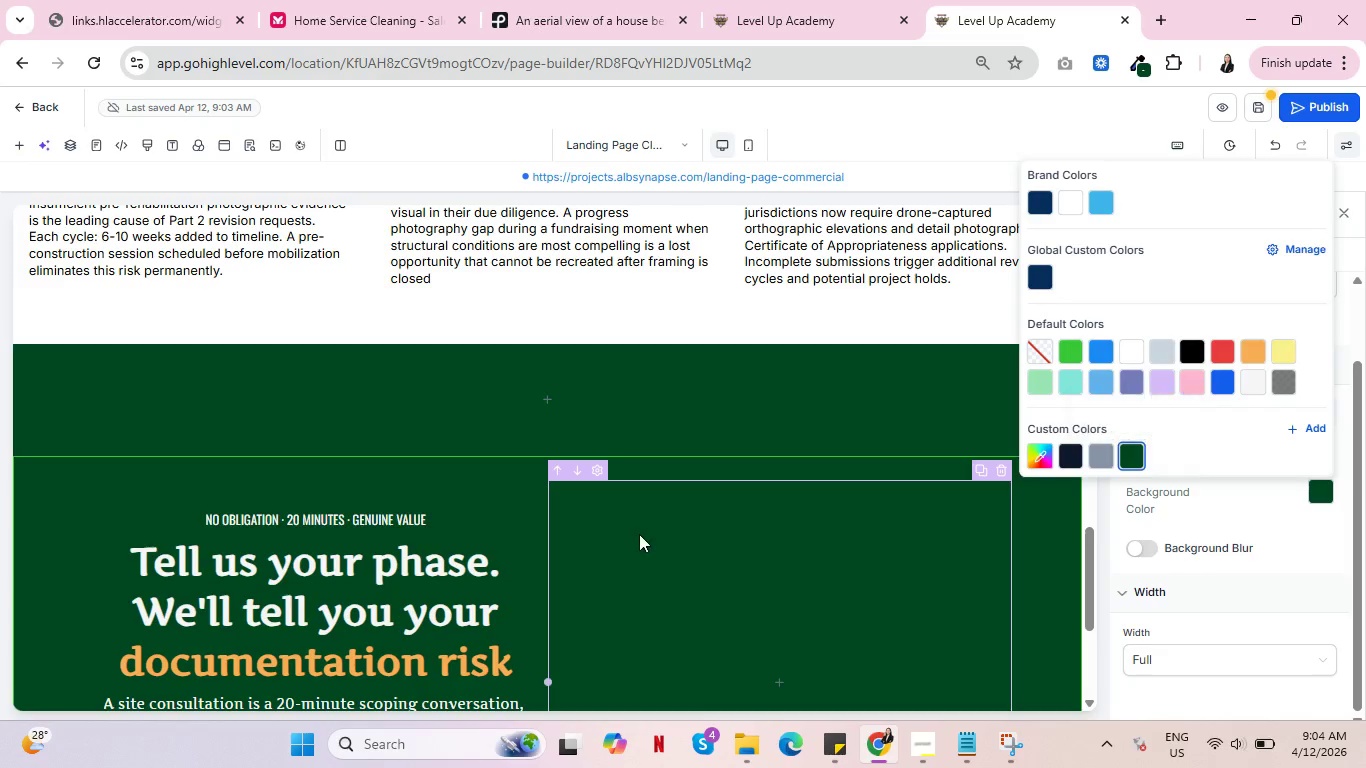 
scroll: coordinate [629, 557], scroll_direction: up, amount: 2.0
 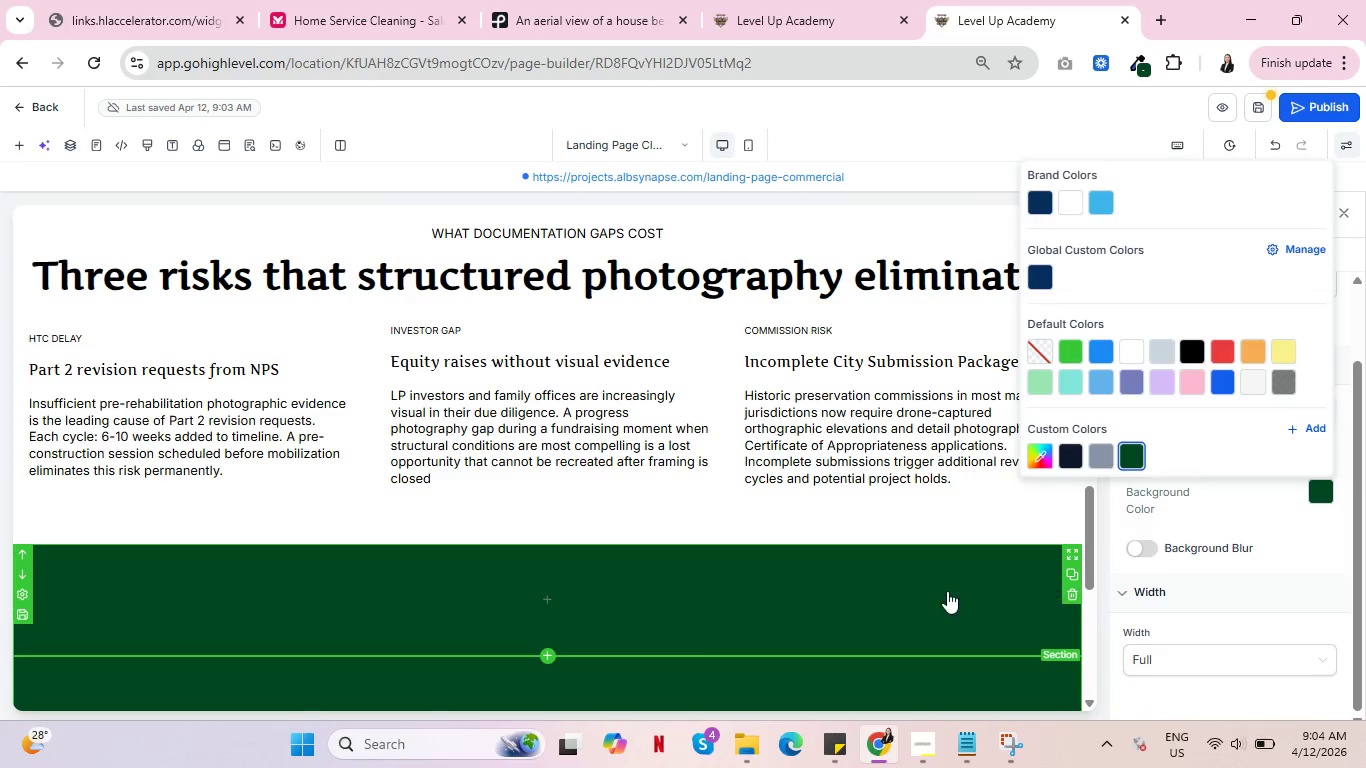 
scroll: coordinate [833, 494], scroll_direction: down, amount: 4.0
 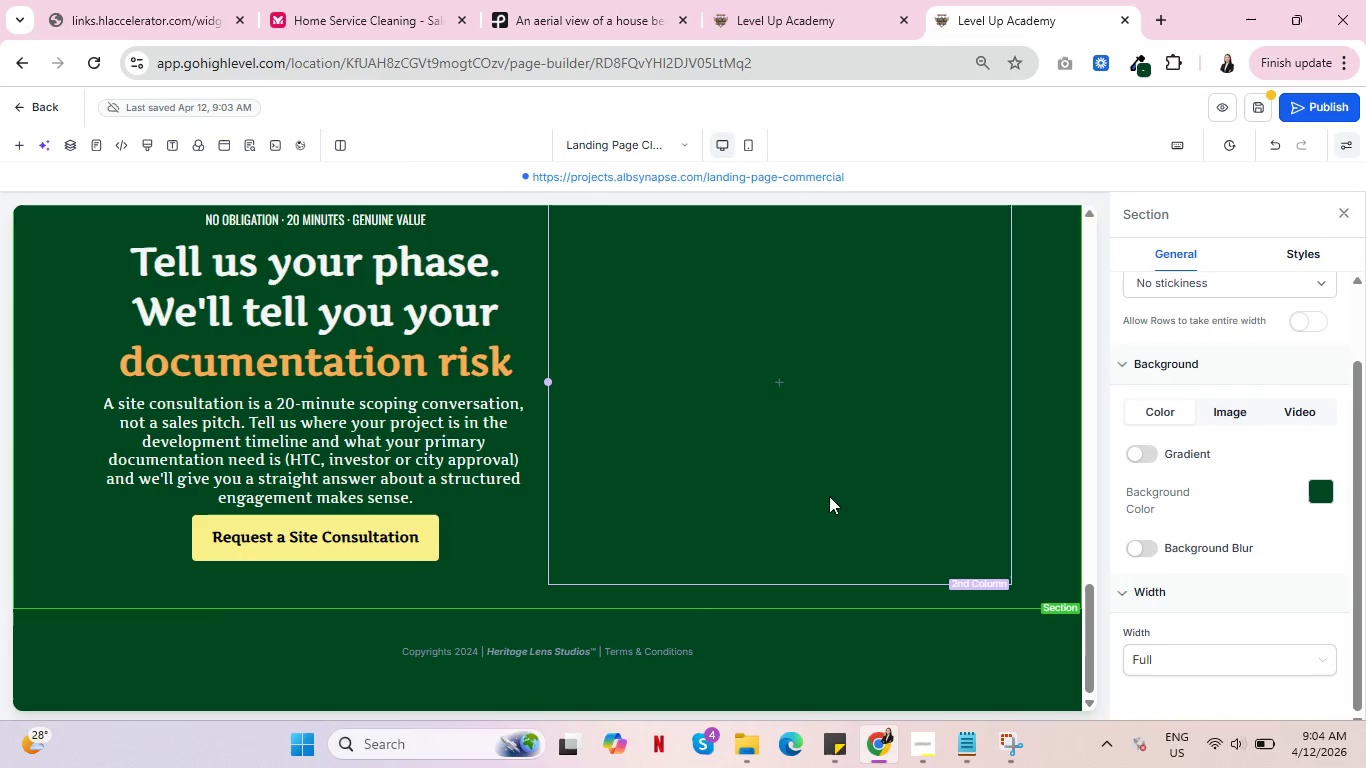 
scroll: coordinate [814, 504], scroll_direction: up, amount: 1.0
 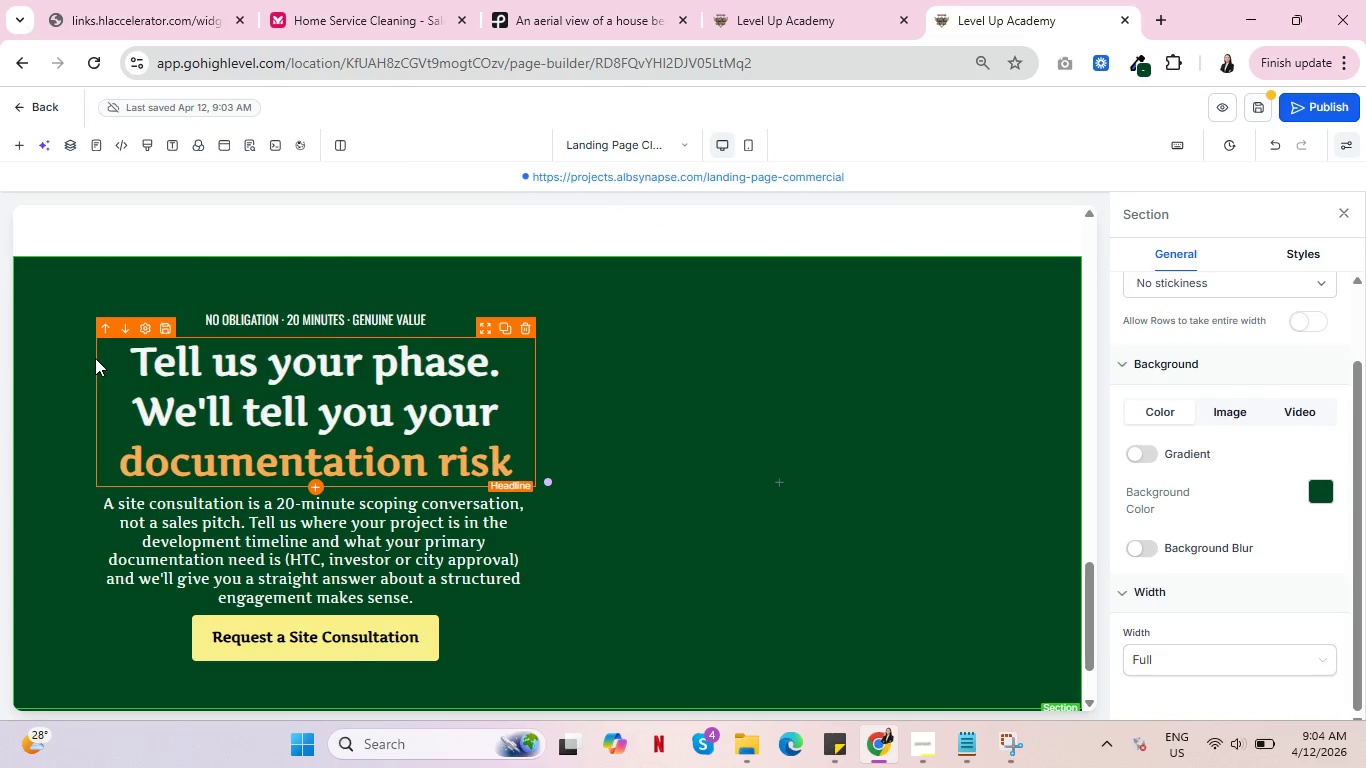 
left_click([93, 359])
 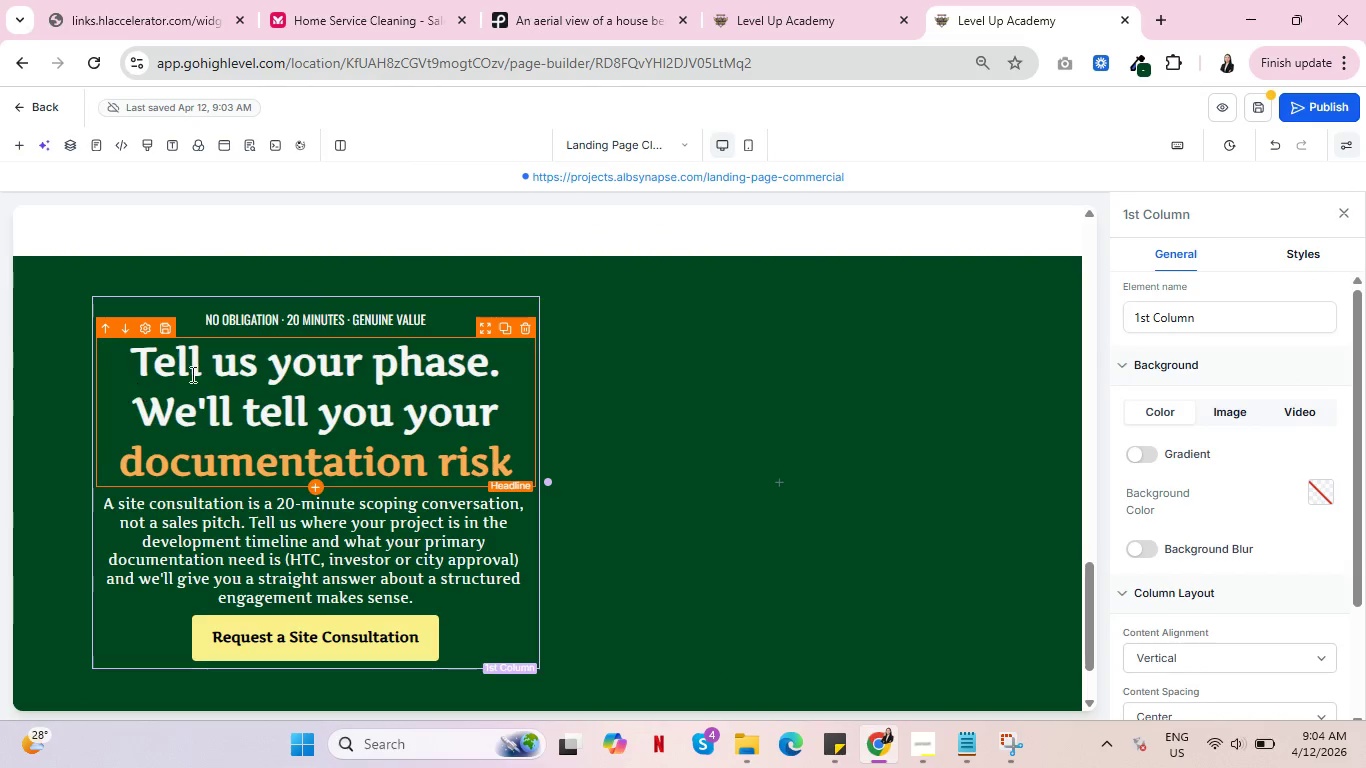 
left_click([1293, 255])
 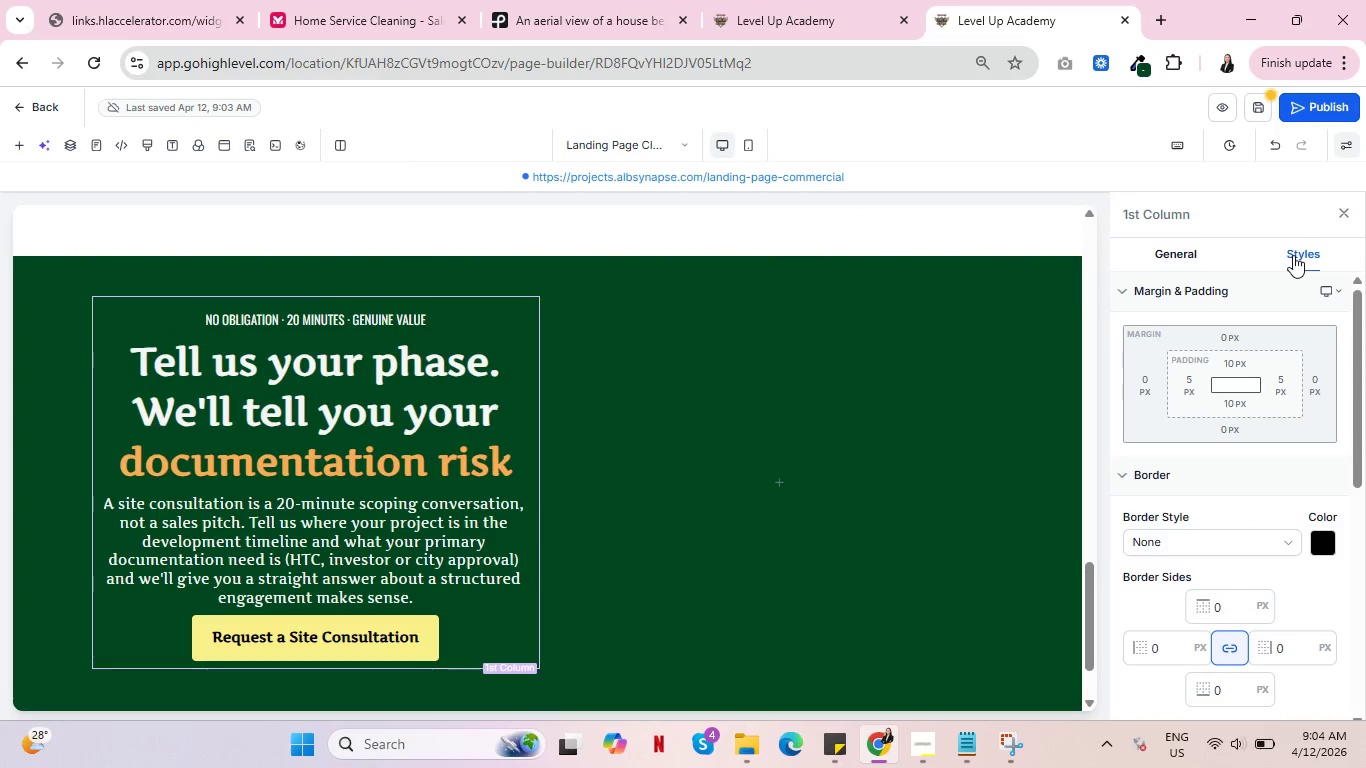 
scroll: coordinate [1220, 406], scroll_direction: down, amount: 5.0
 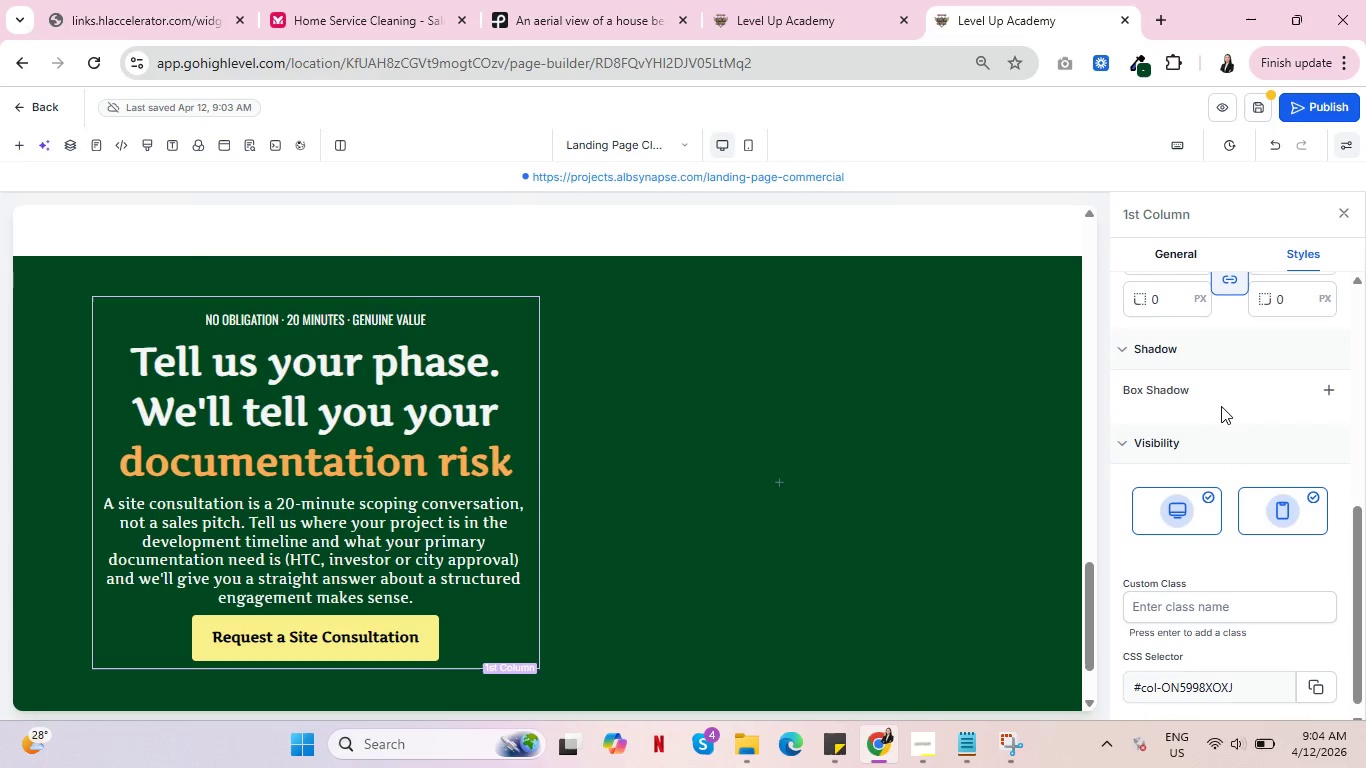 
scroll: coordinate [1242, 396], scroll_direction: up, amount: 10.0
 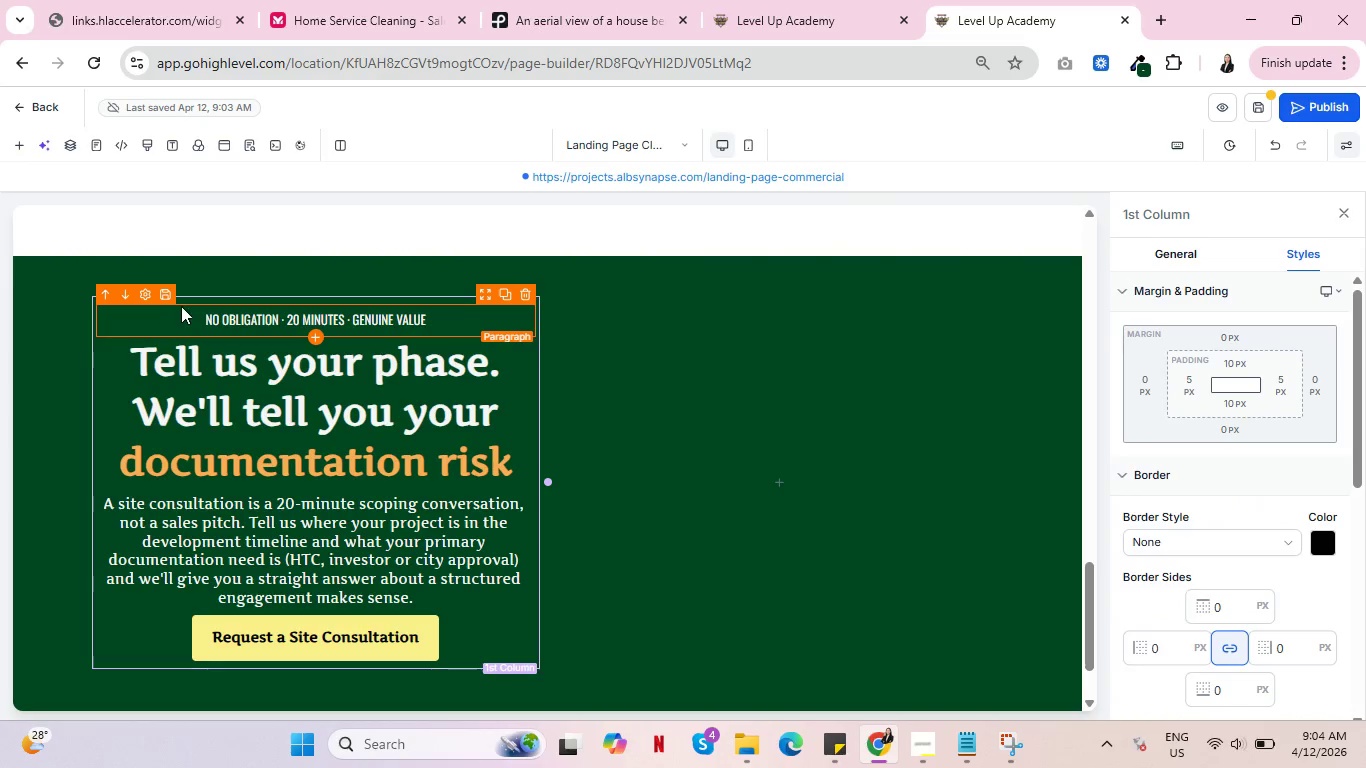 
left_click([192, 313])
 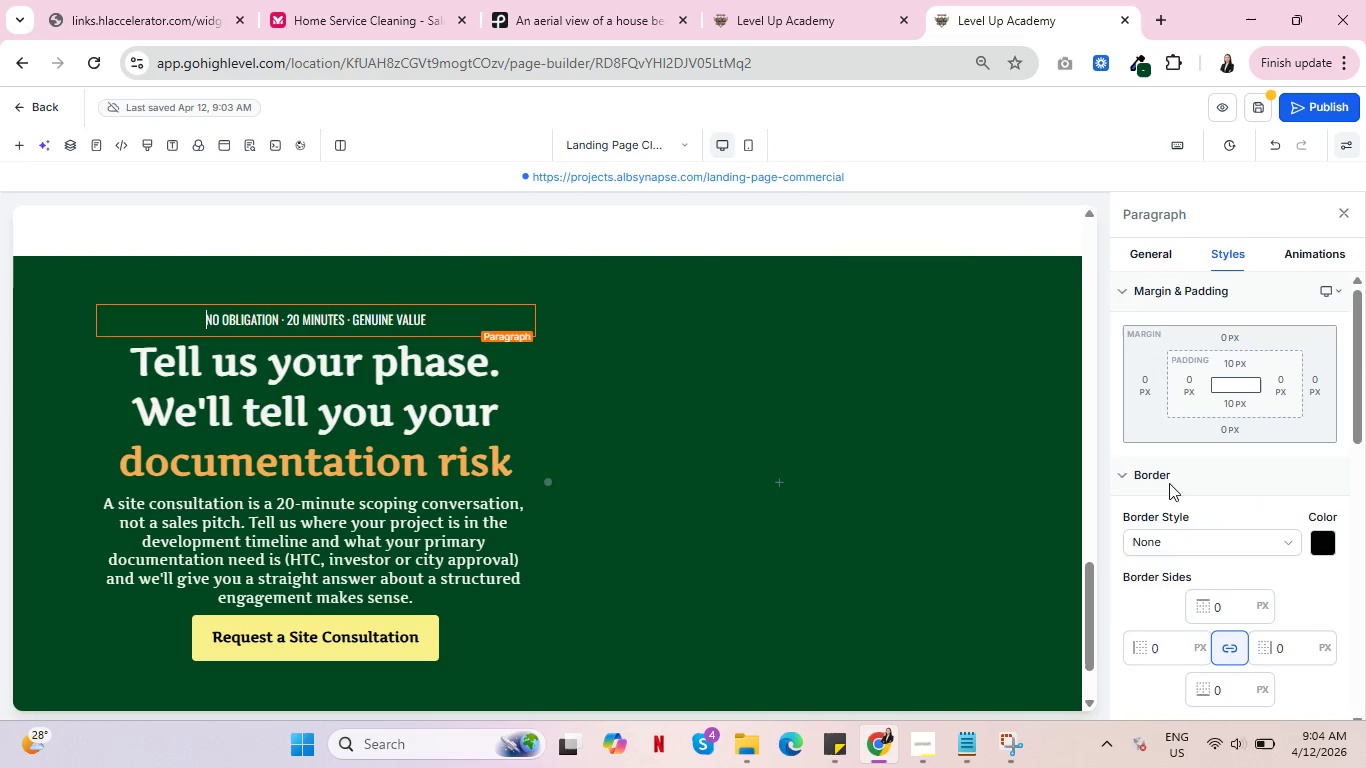 
scroll: coordinate [1200, 580], scroll_direction: down, amount: 4.0
 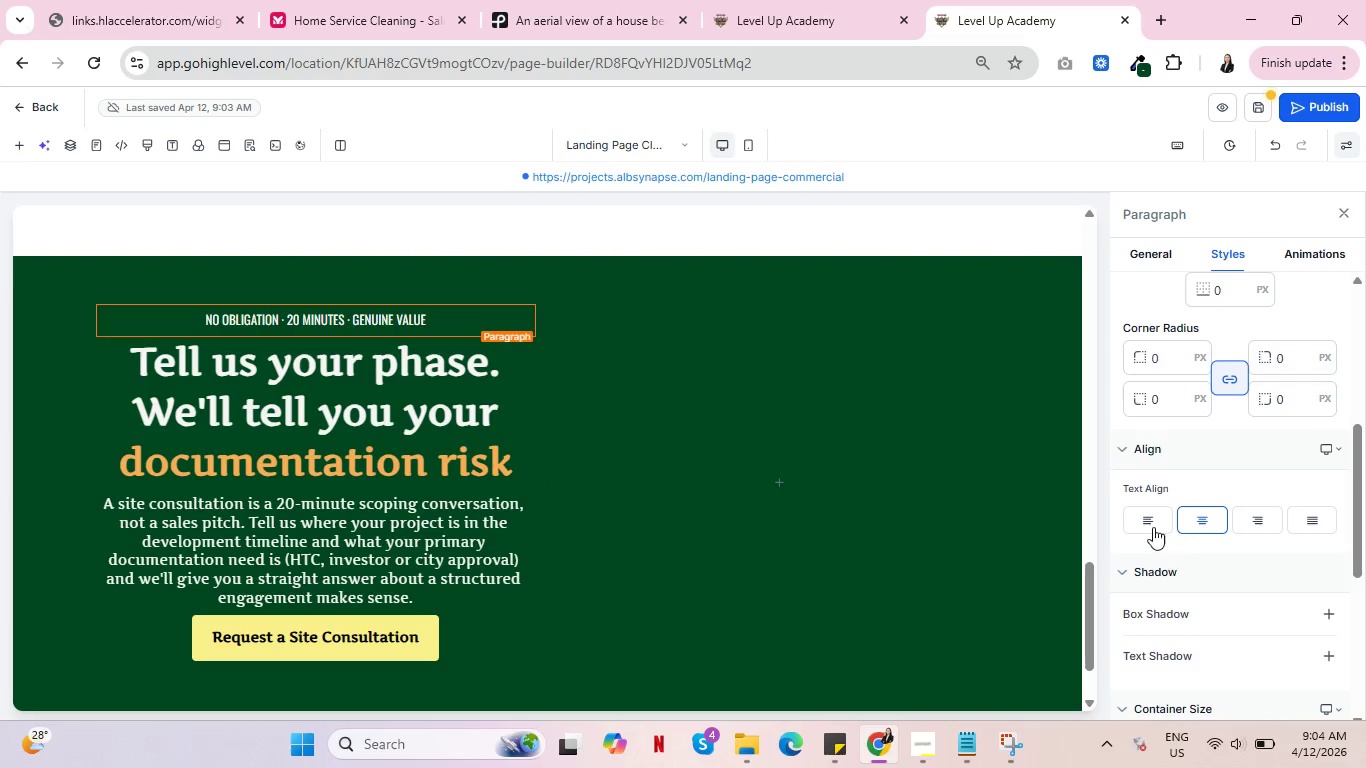 
left_click([1148, 517])
 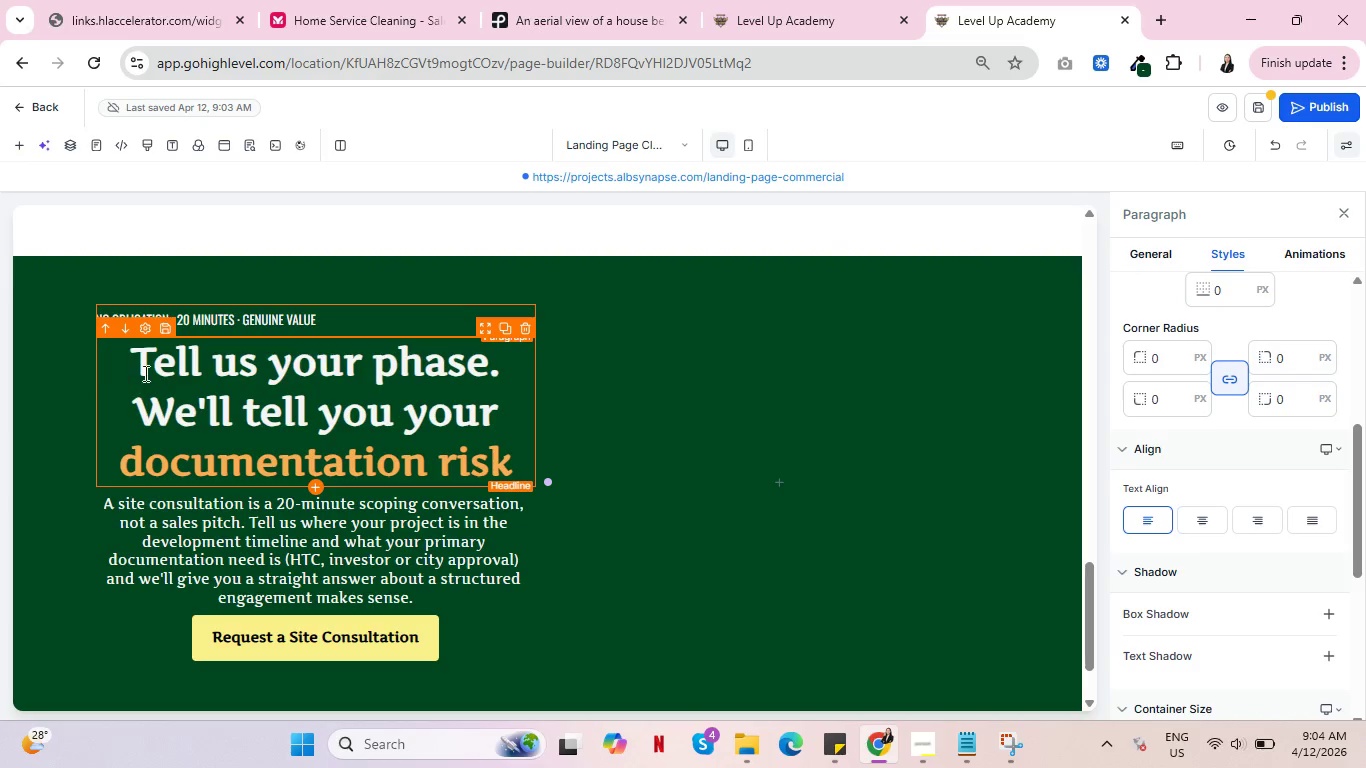 
left_click([159, 368])
 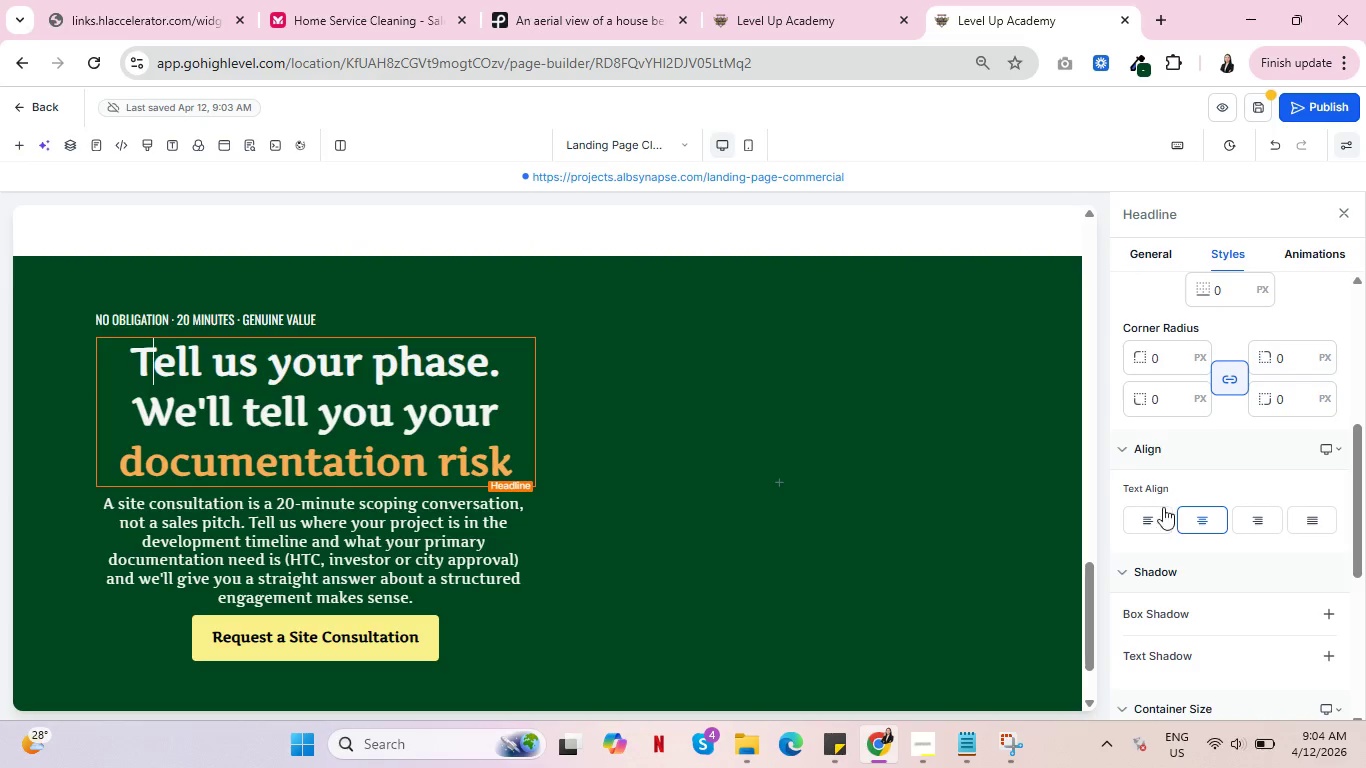 
left_click([1157, 519])
 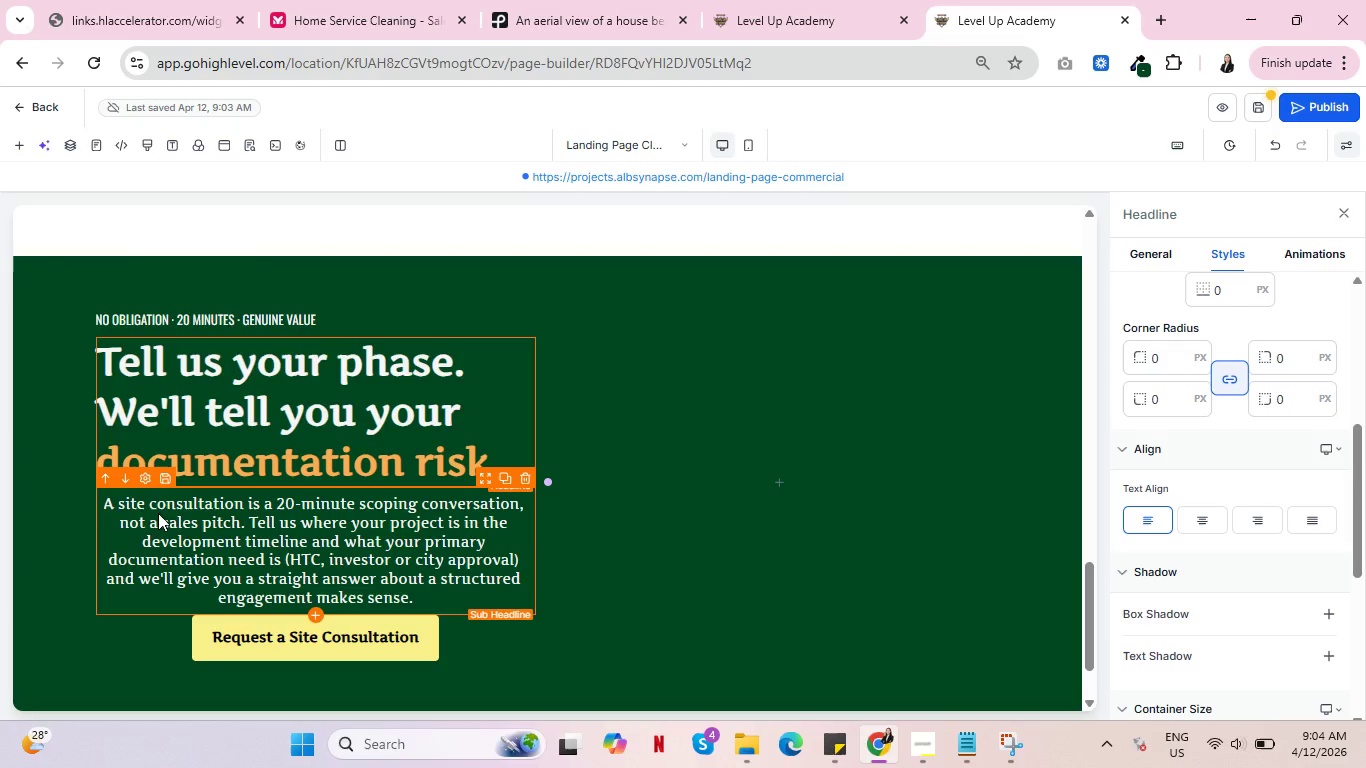 
left_click([158, 515])
 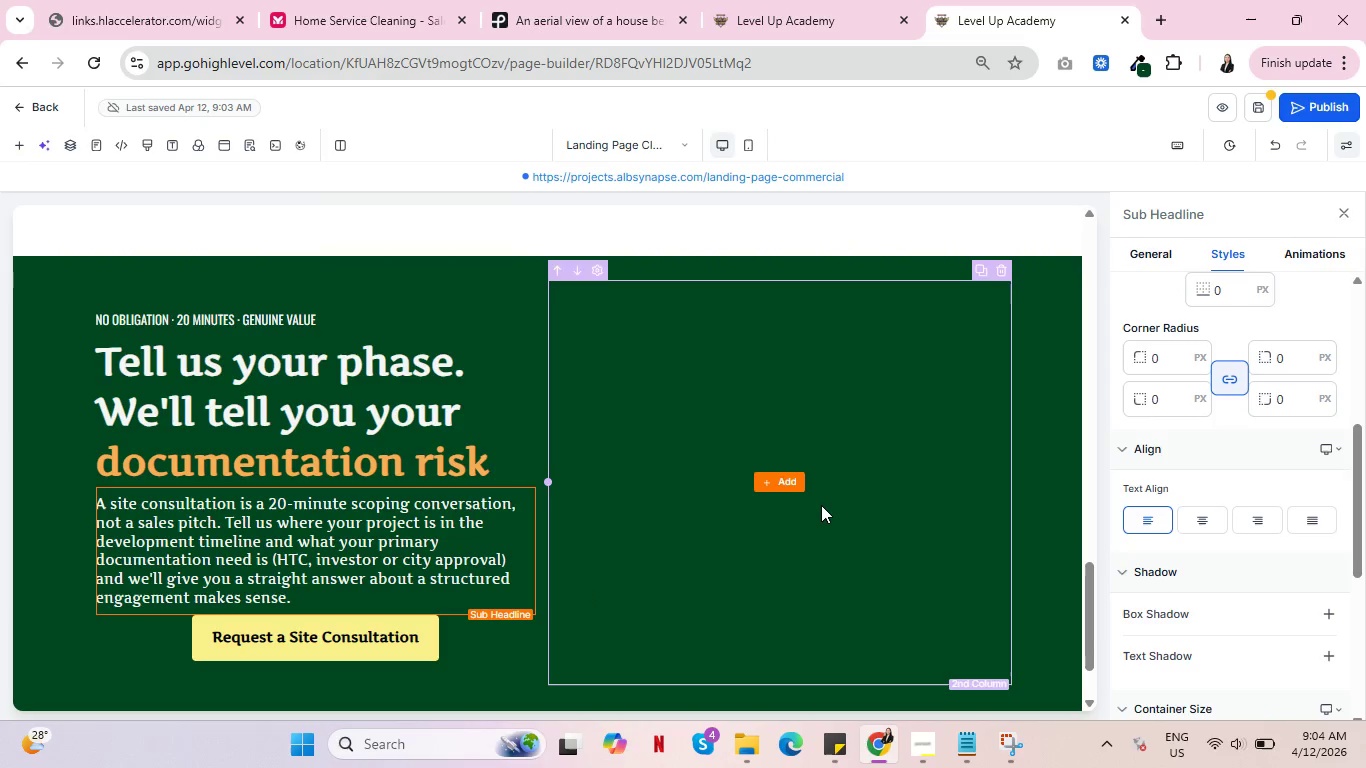 
left_click([787, 481])
 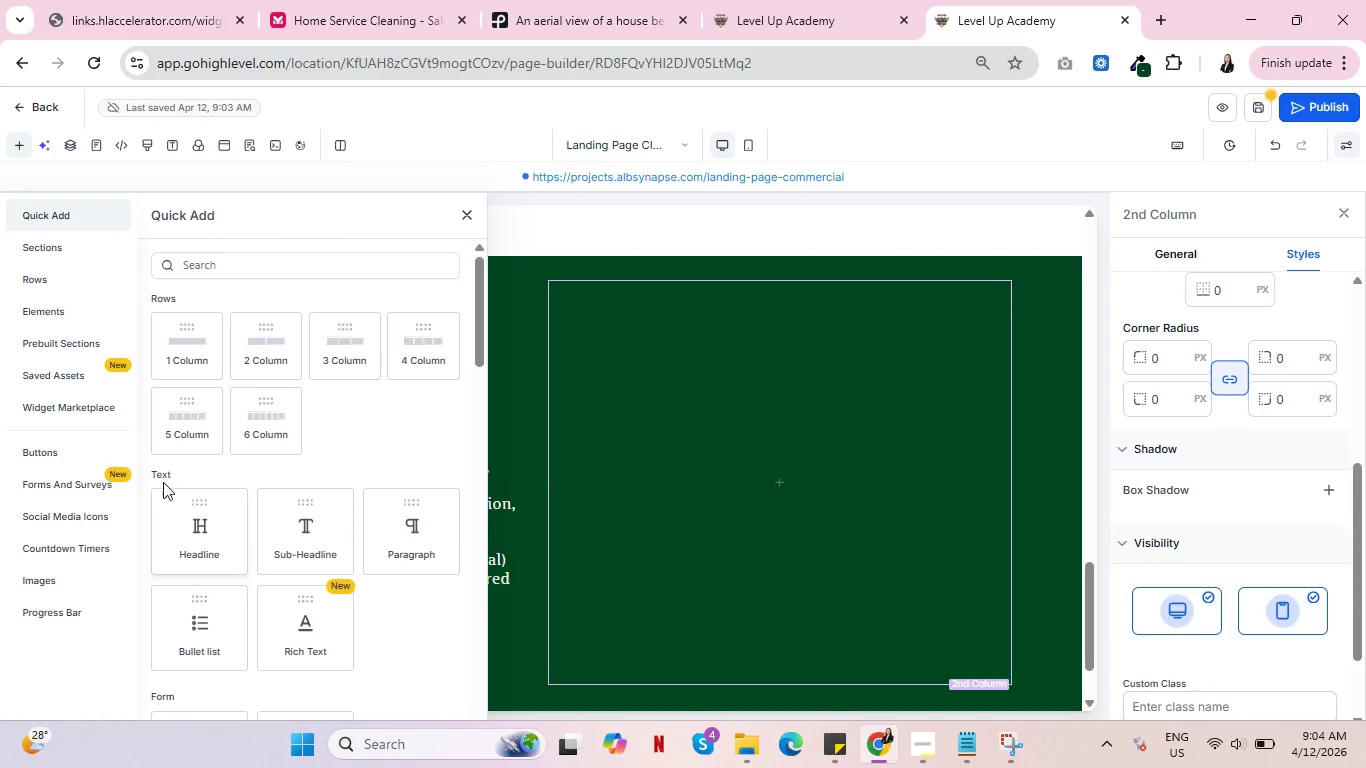 
left_click([61, 481])
 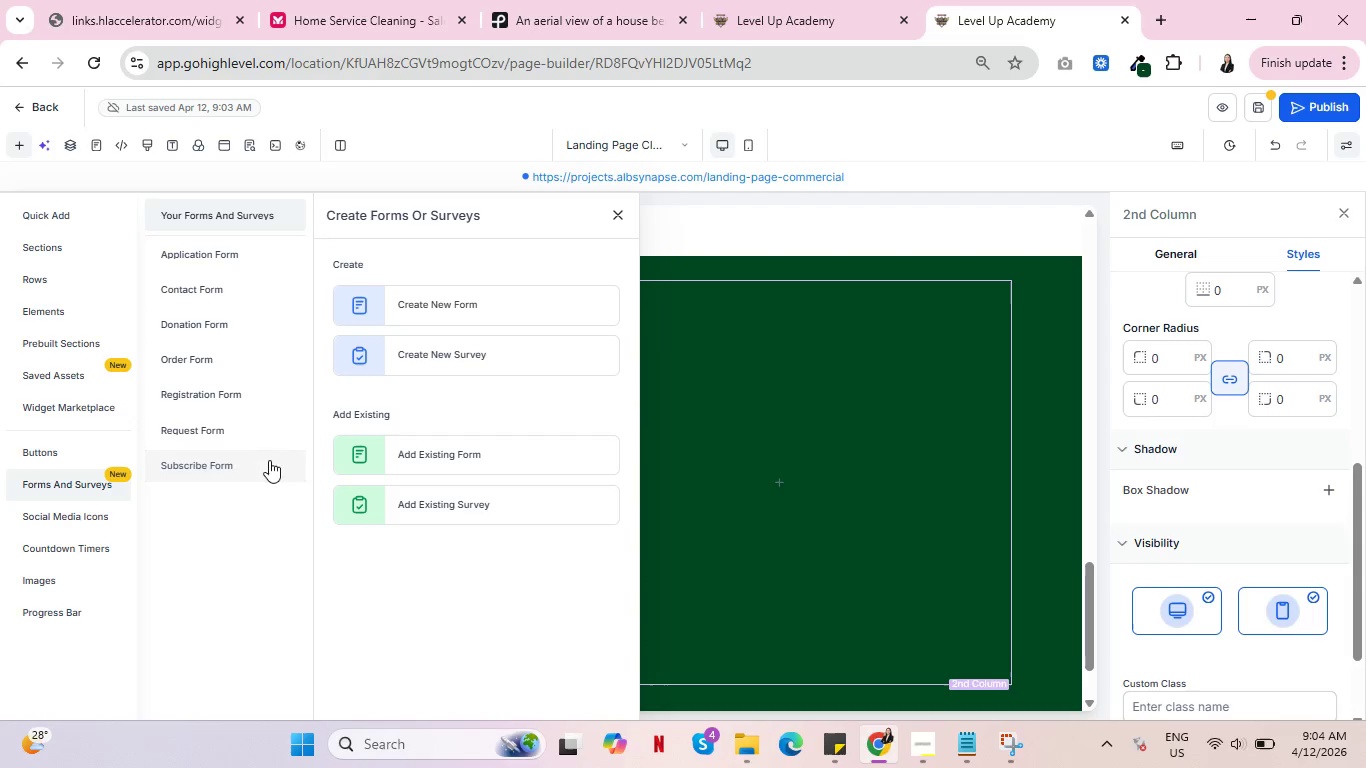 
left_click([464, 443])
 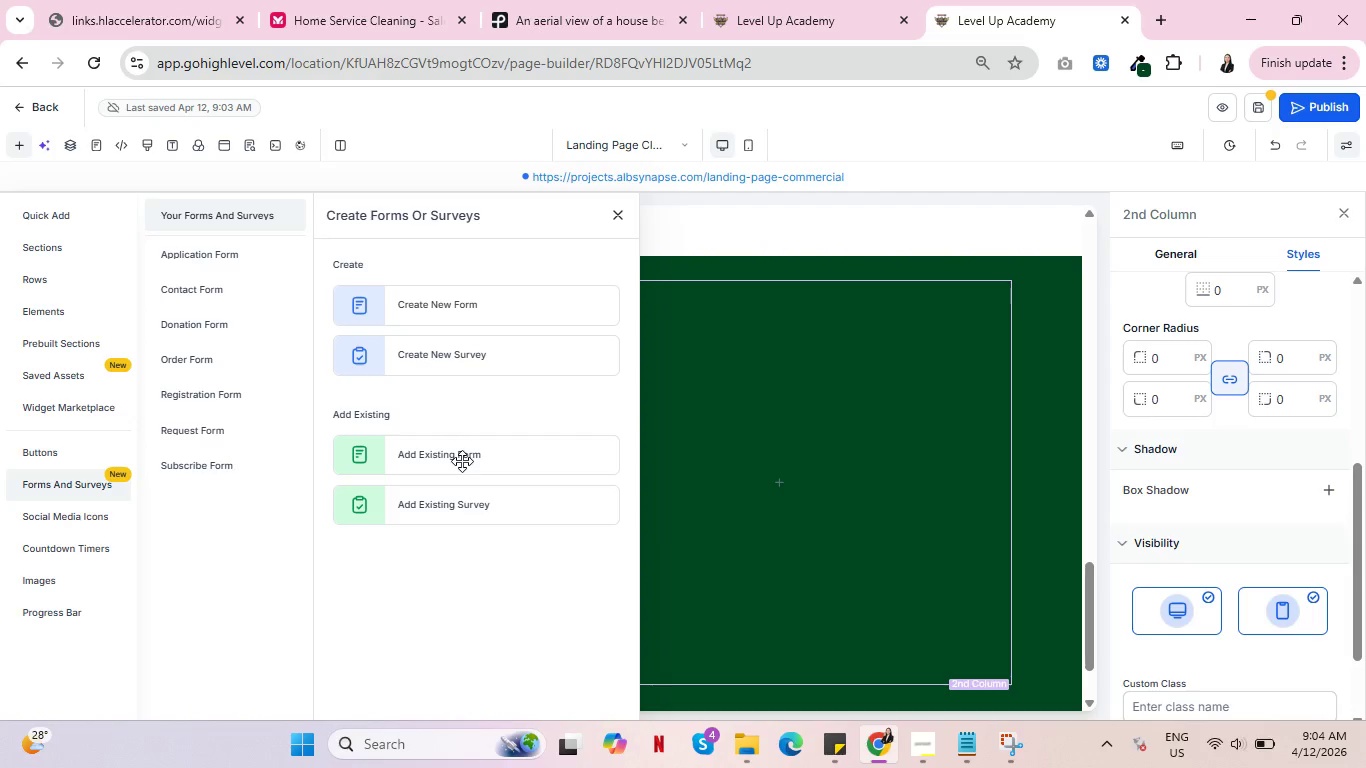 
left_click([462, 461])
 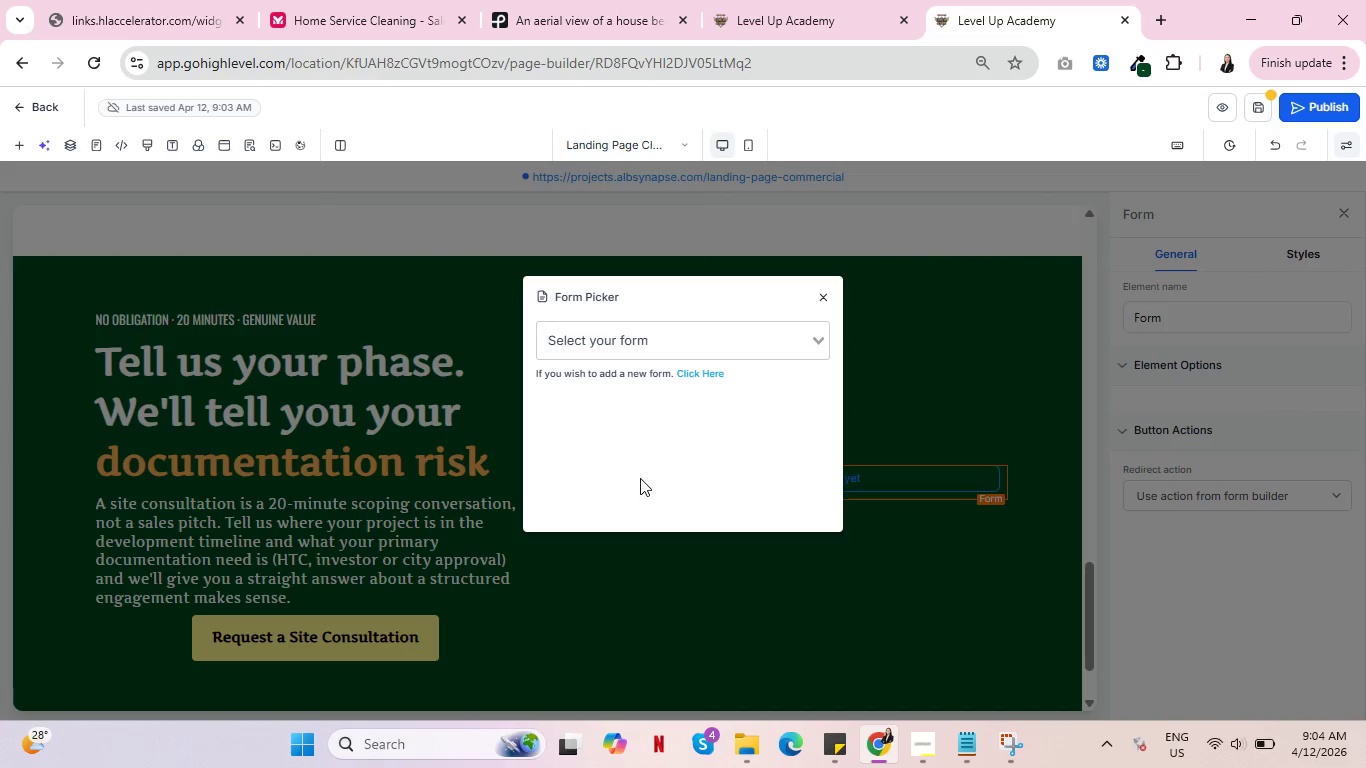 
left_click([655, 344])
 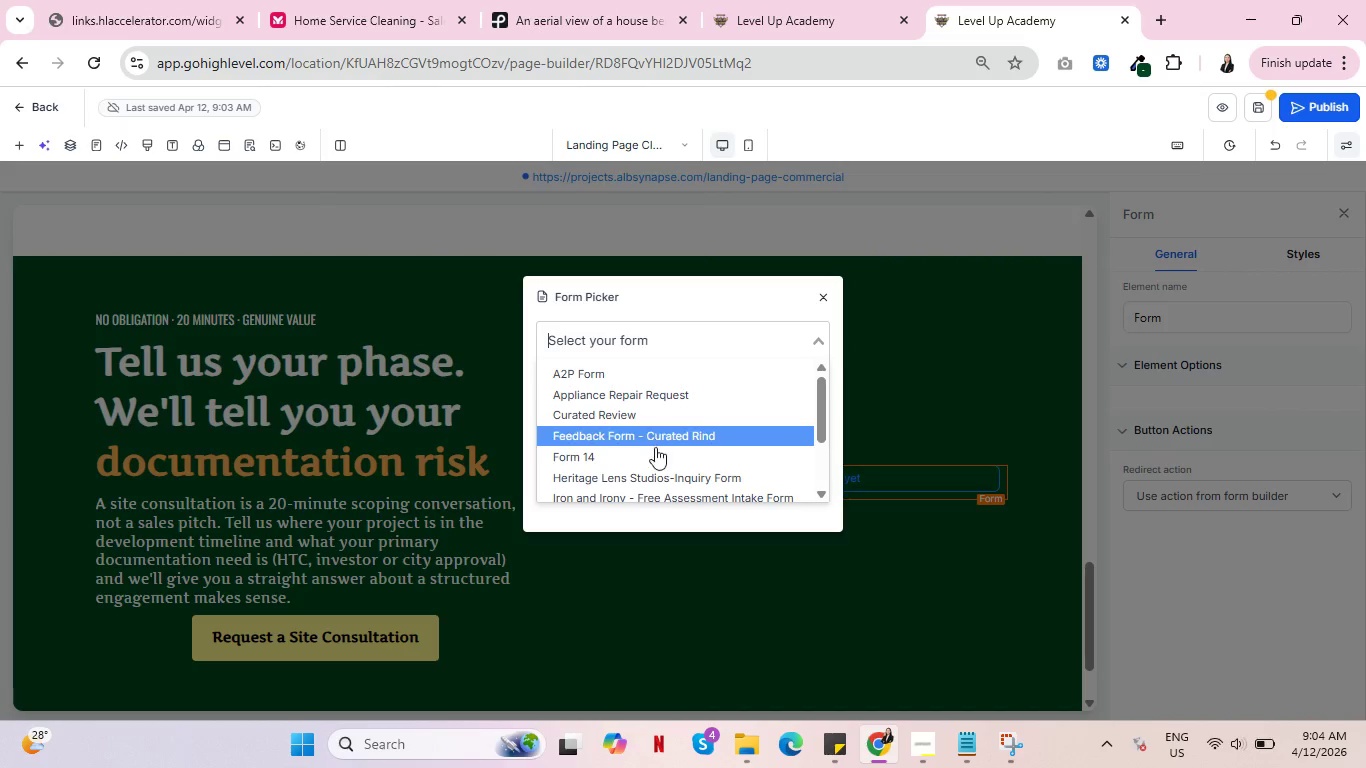 
left_click([653, 473])
 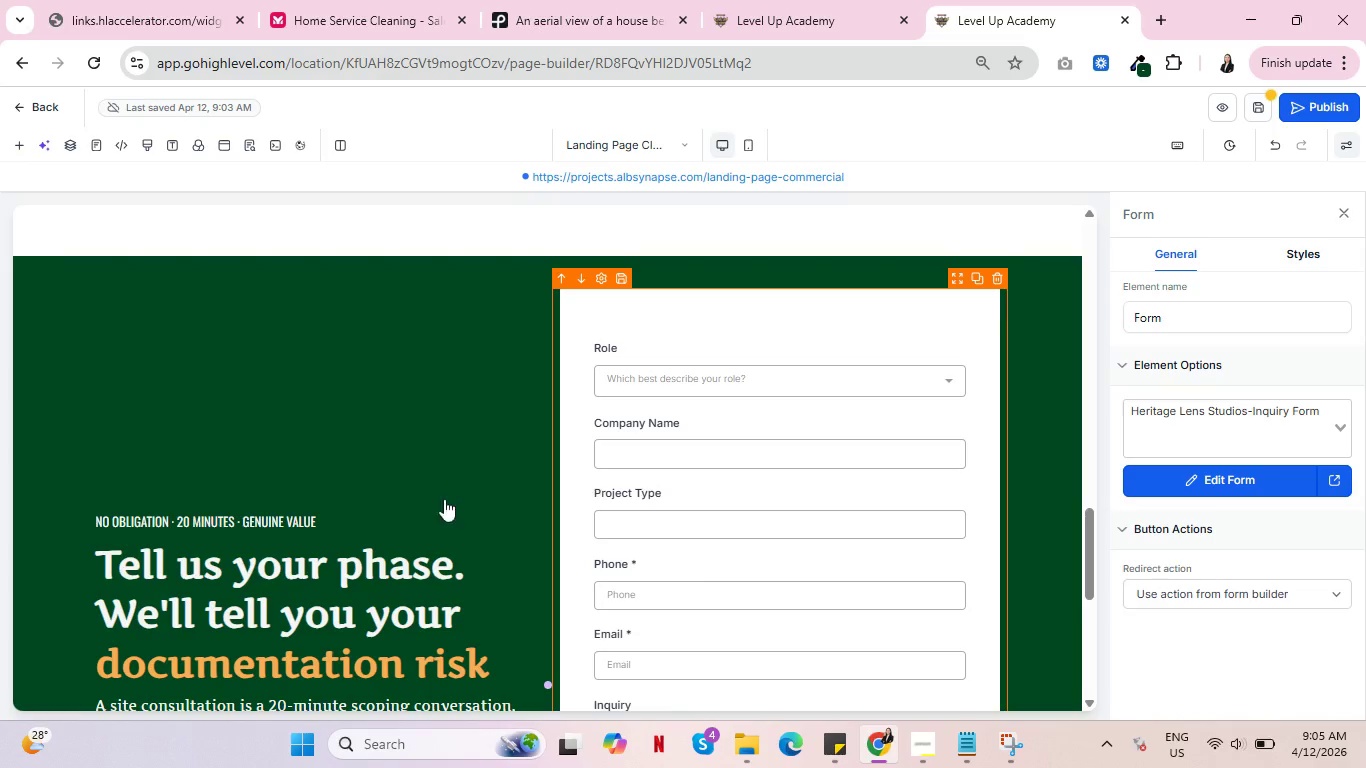 
scroll: coordinate [374, 522], scroll_direction: down, amount: 4.0
 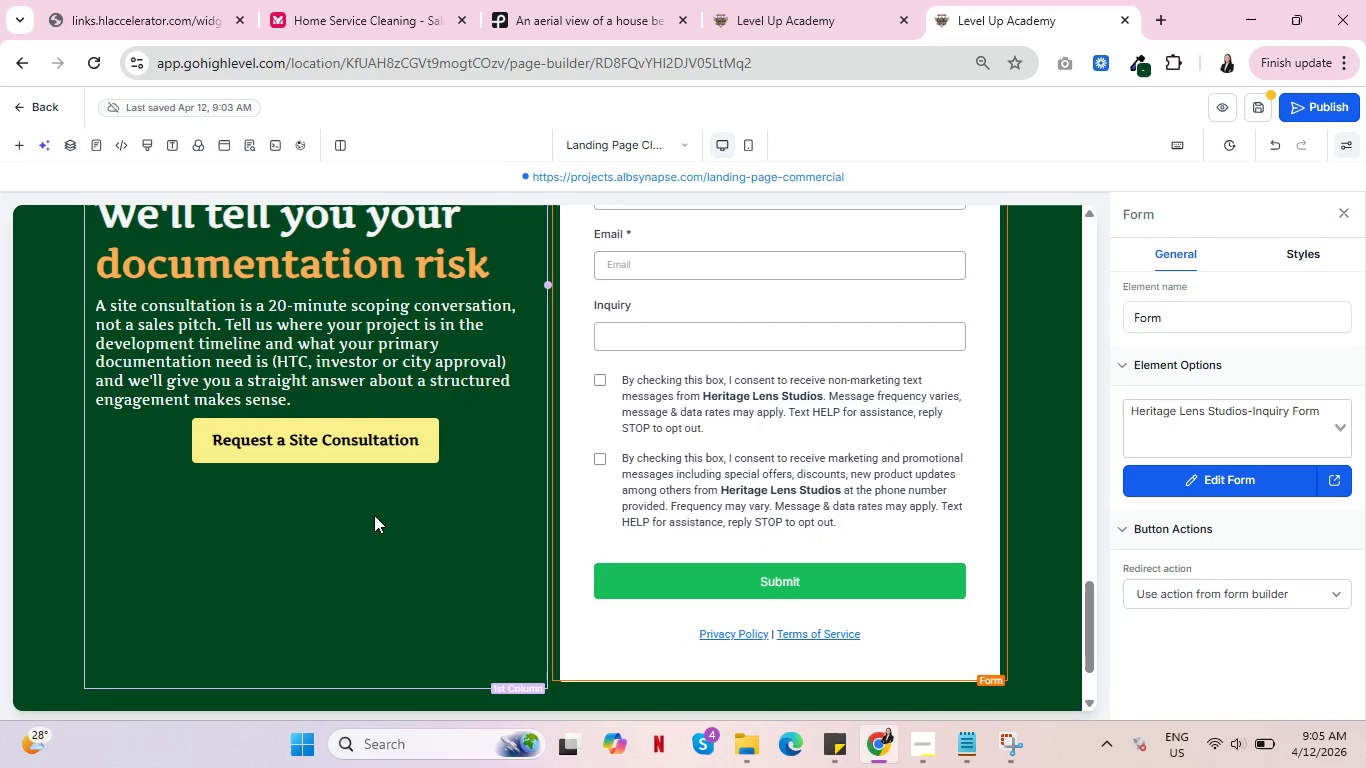 
scroll: coordinate [374, 516], scroll_direction: up, amount: 3.0
 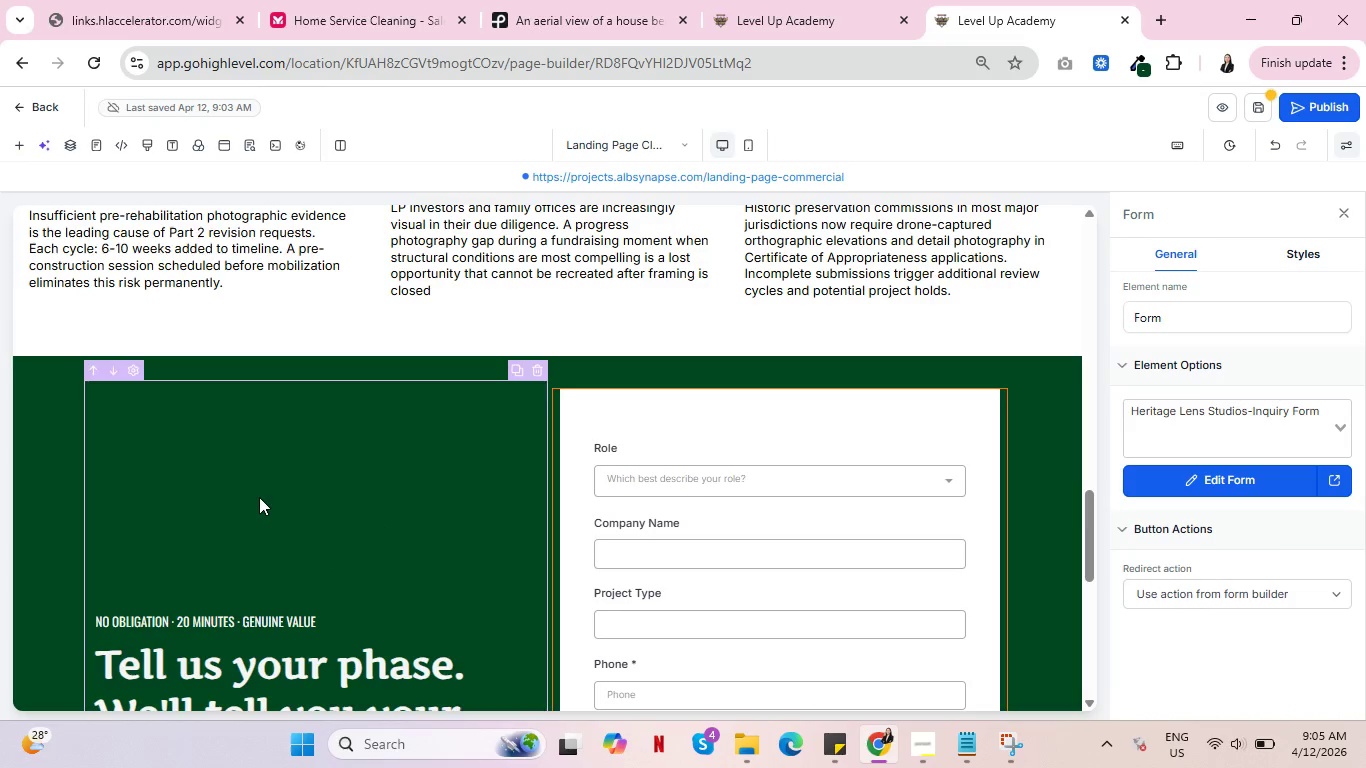 
scroll: coordinate [881, 461], scroll_direction: down, amount: 5.0
 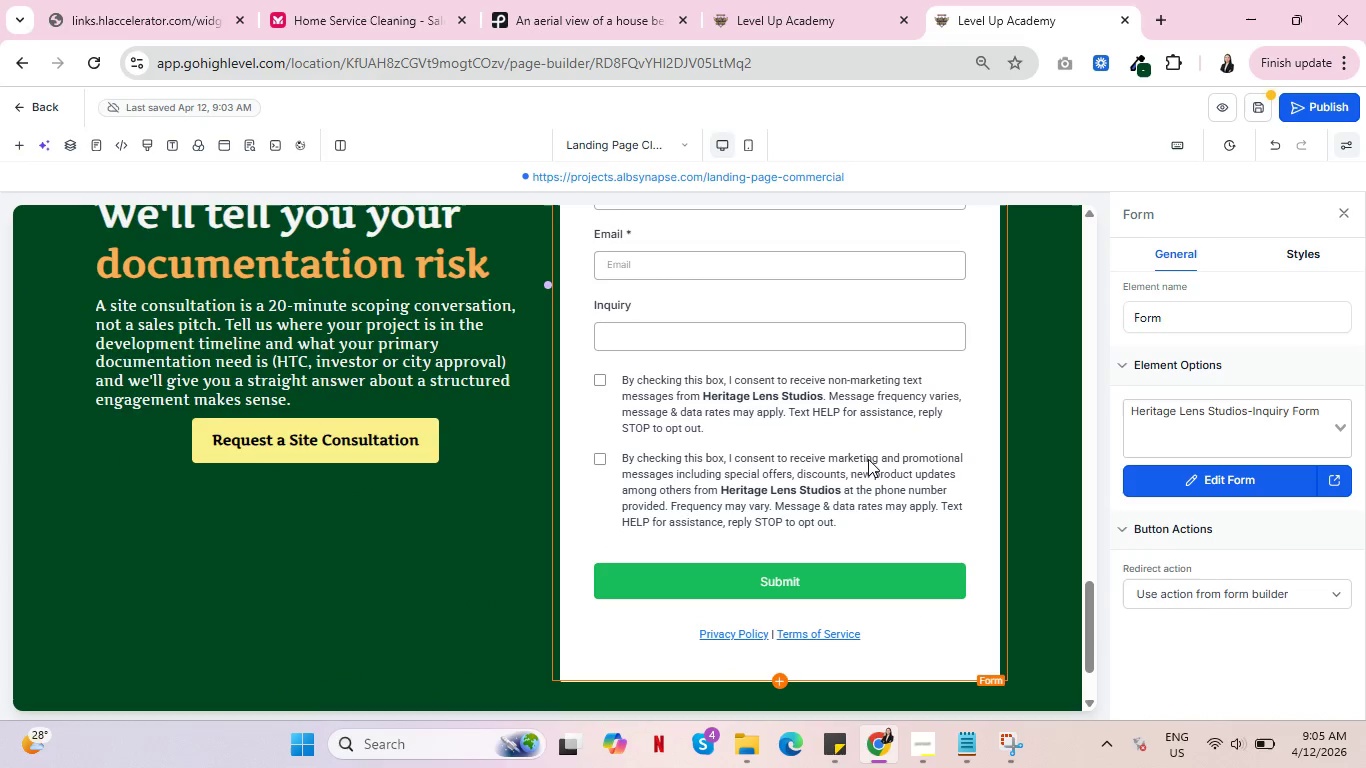 
wait(9.9)
 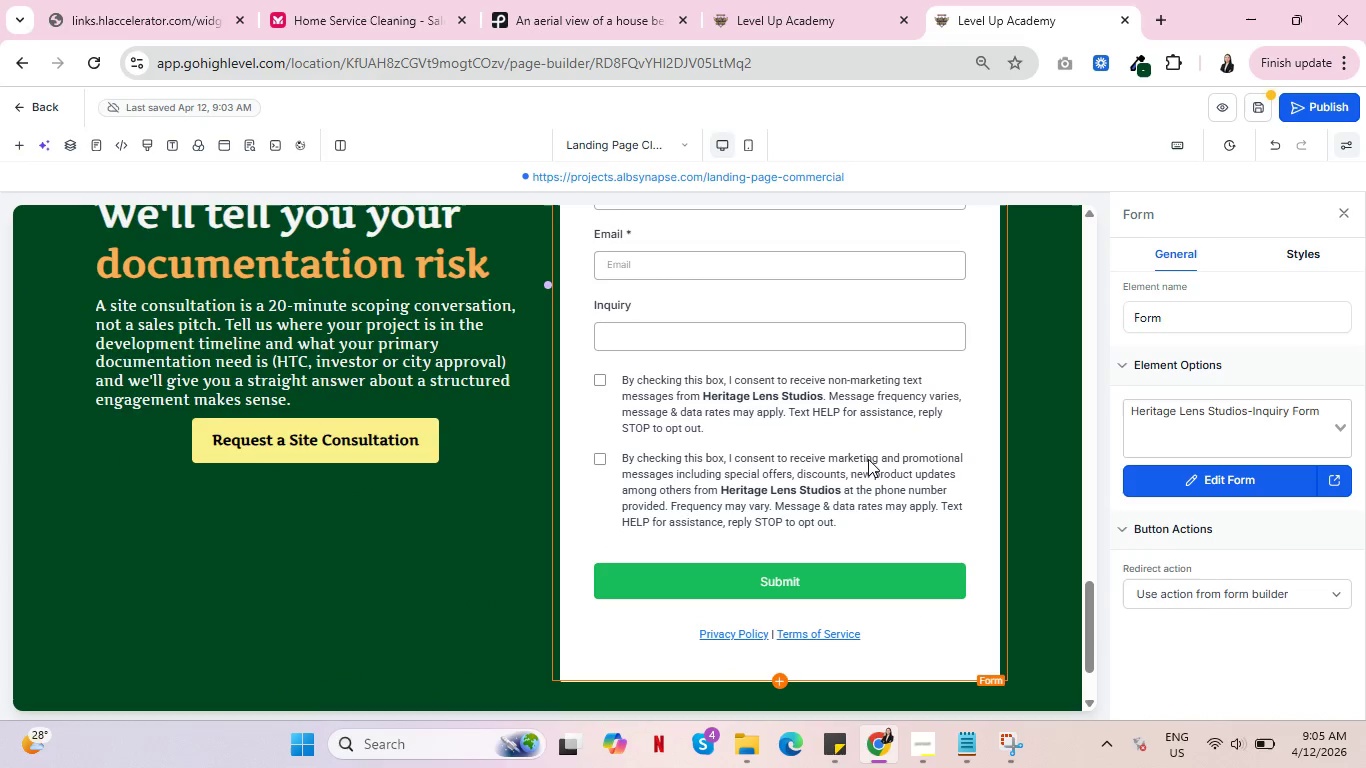 
left_click([778, 0])
 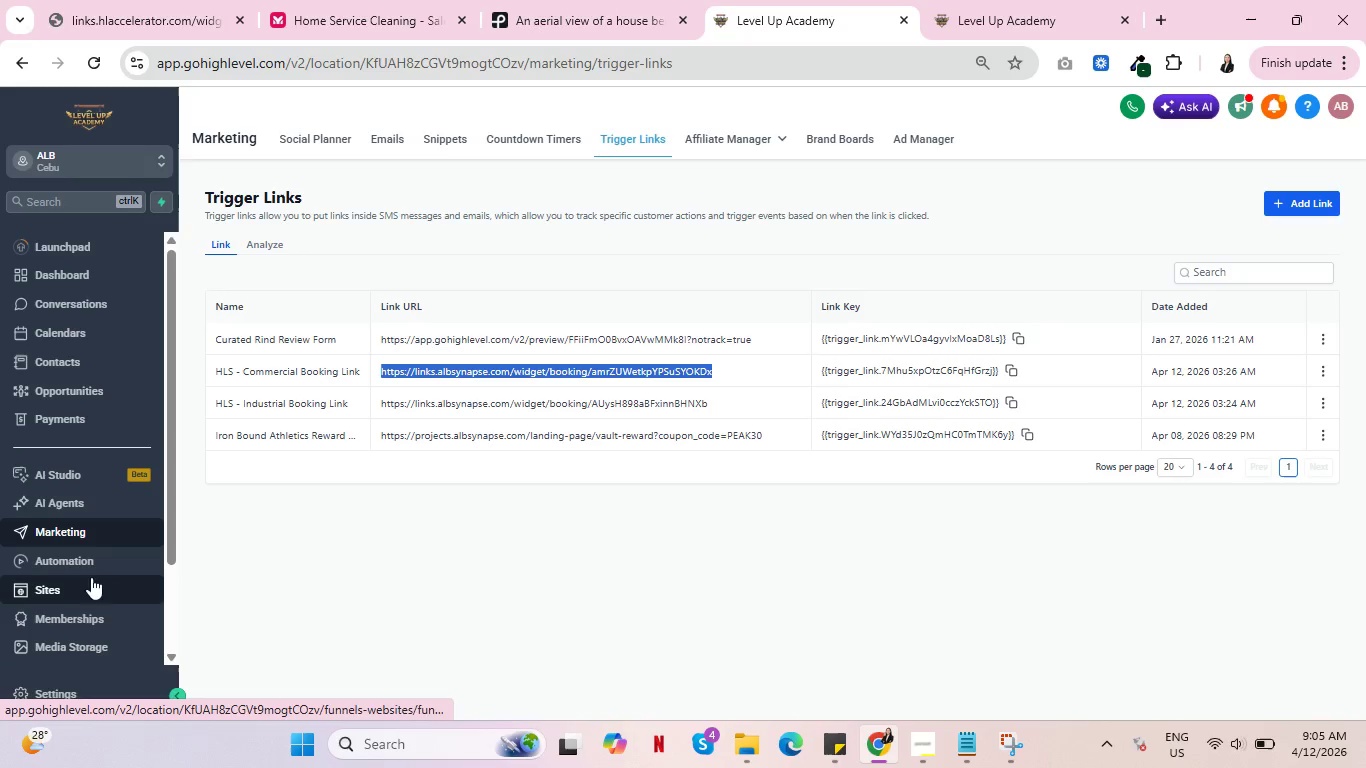 
left_click([49, 588])
 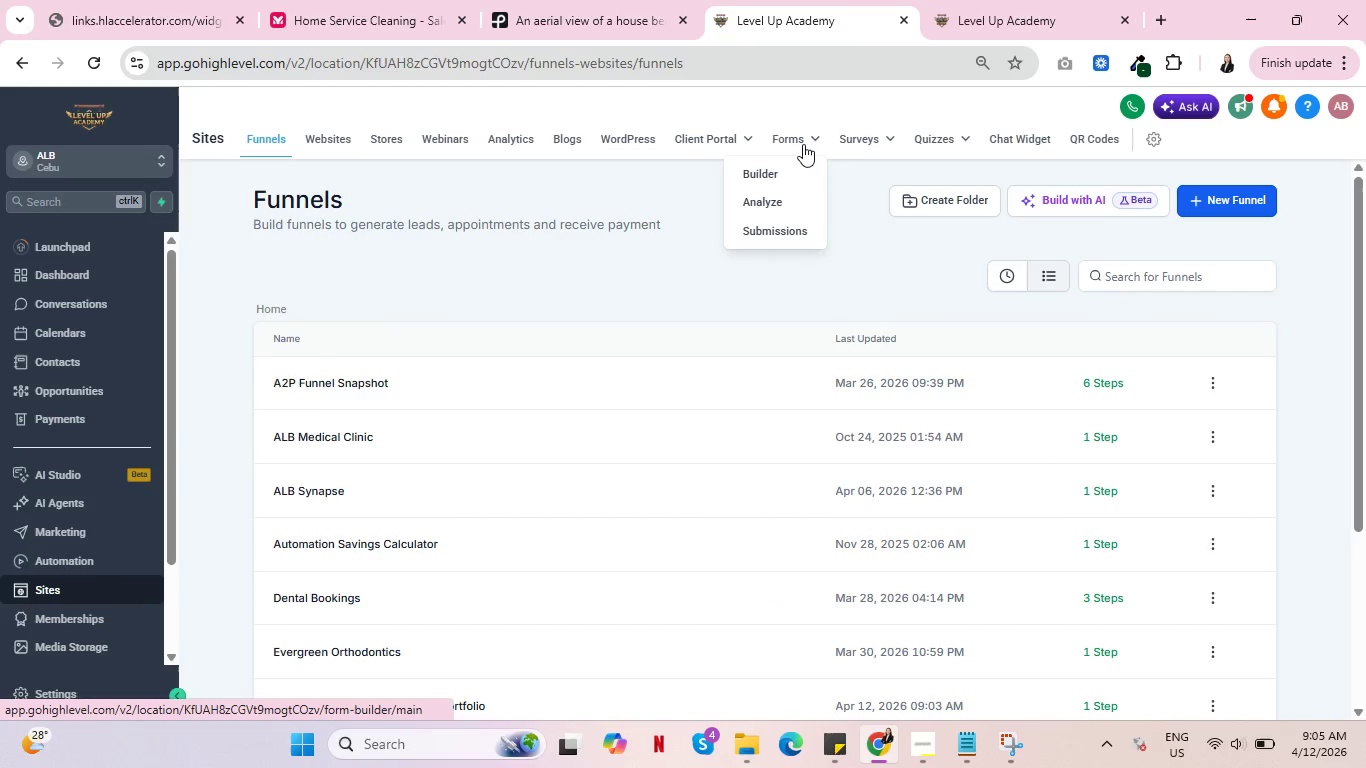 
left_click([764, 174])
 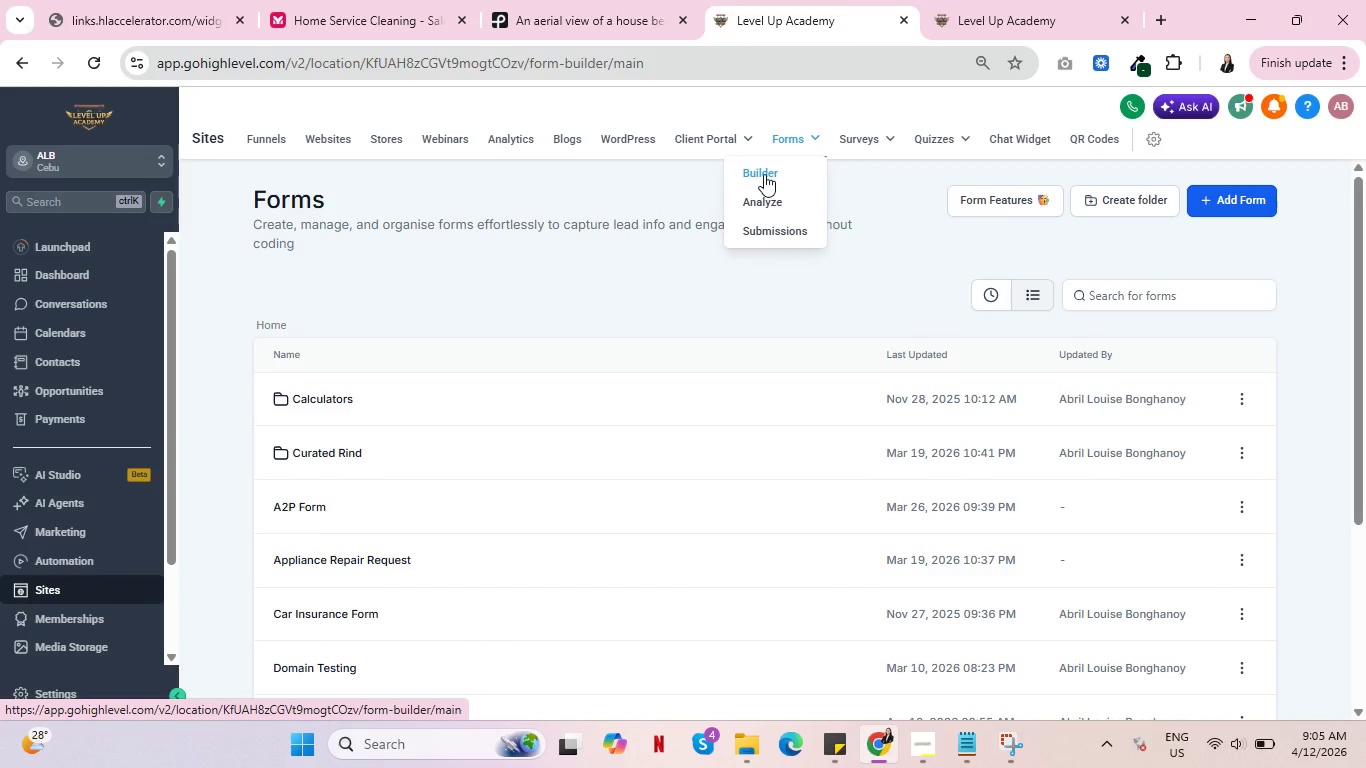 
scroll: coordinate [499, 507], scroll_direction: down, amount: 3.0
 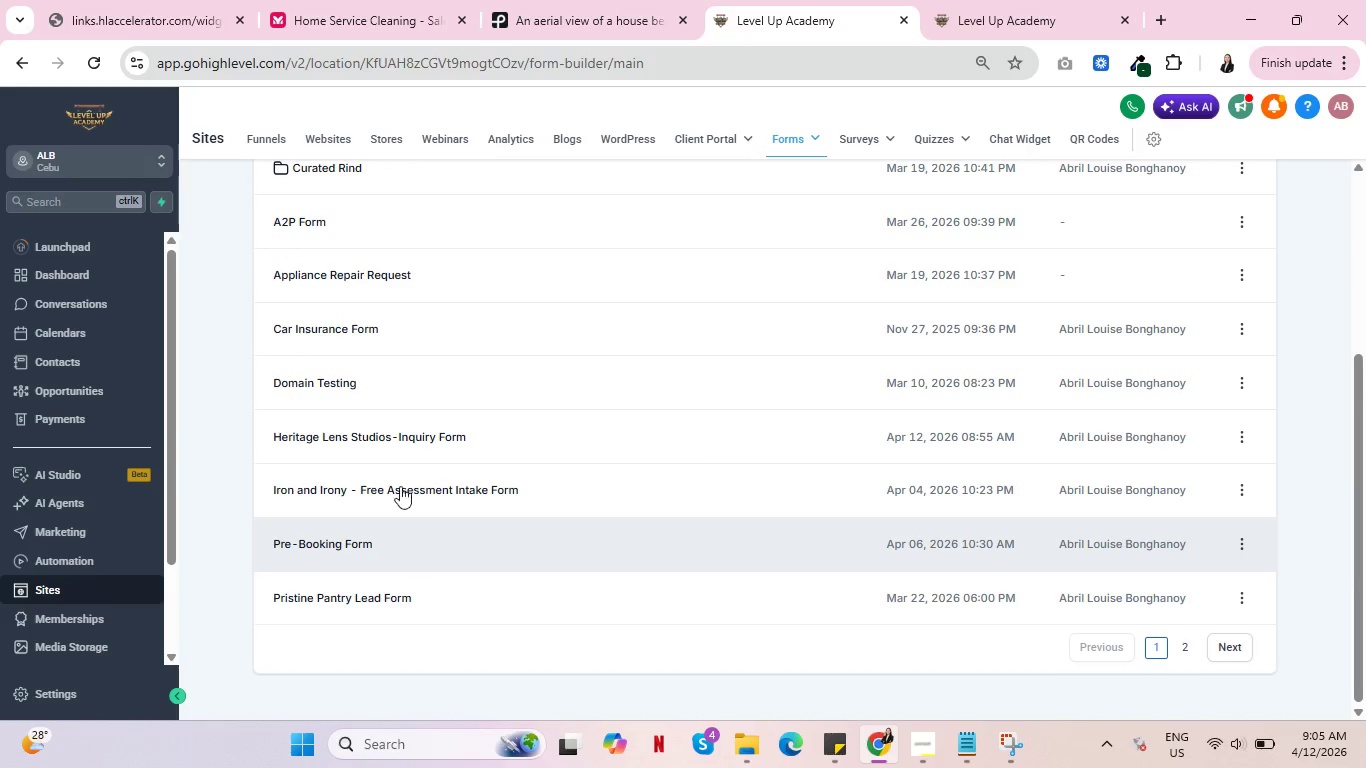 
left_click([391, 436])
 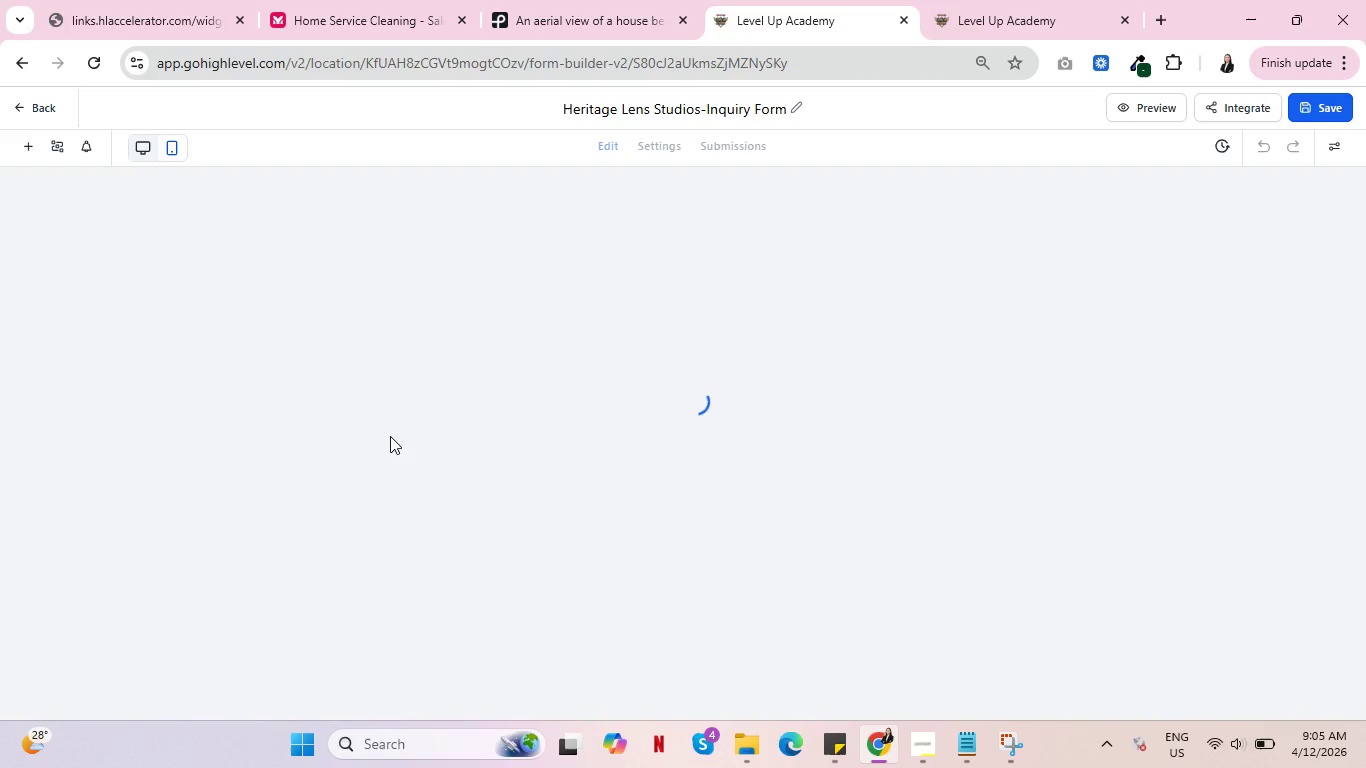 
wait(5.06)
 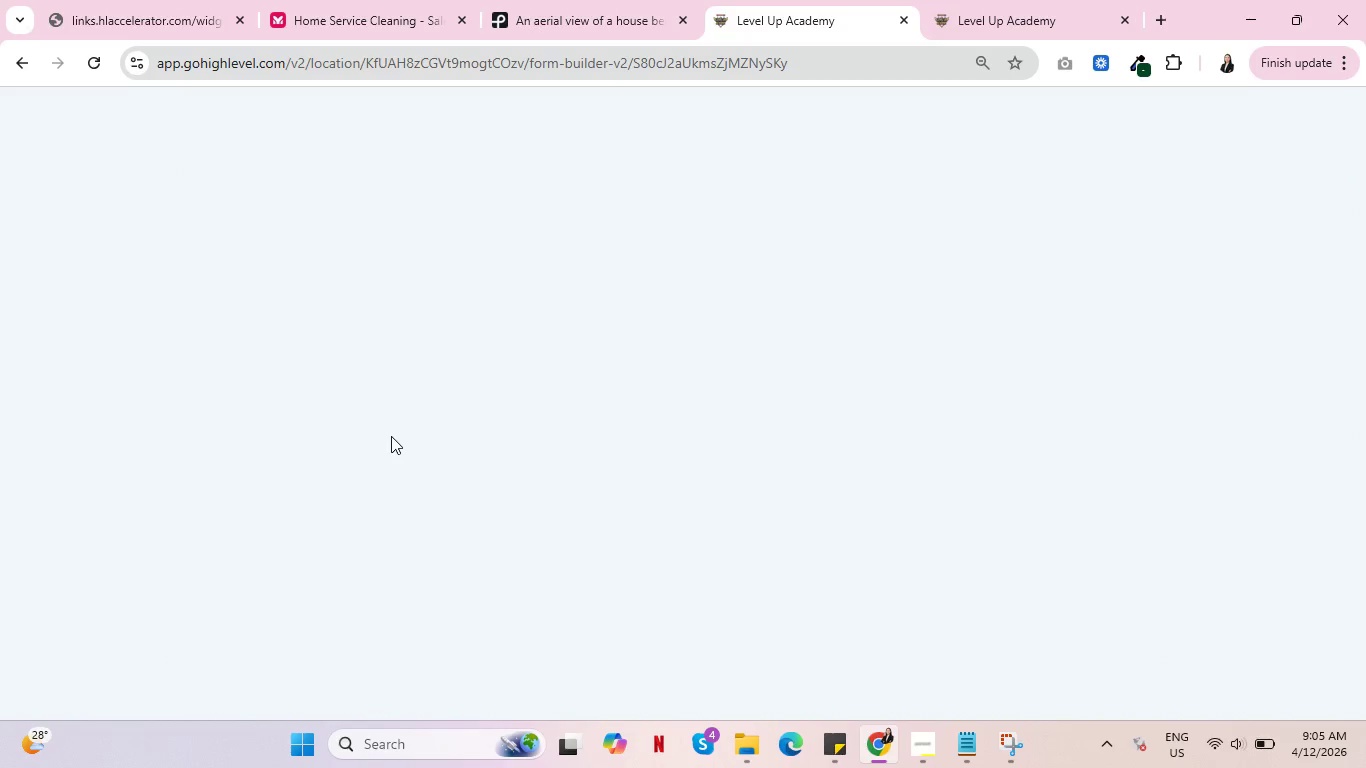 
scroll: coordinate [696, 589], scroll_direction: down, amount: 8.0
 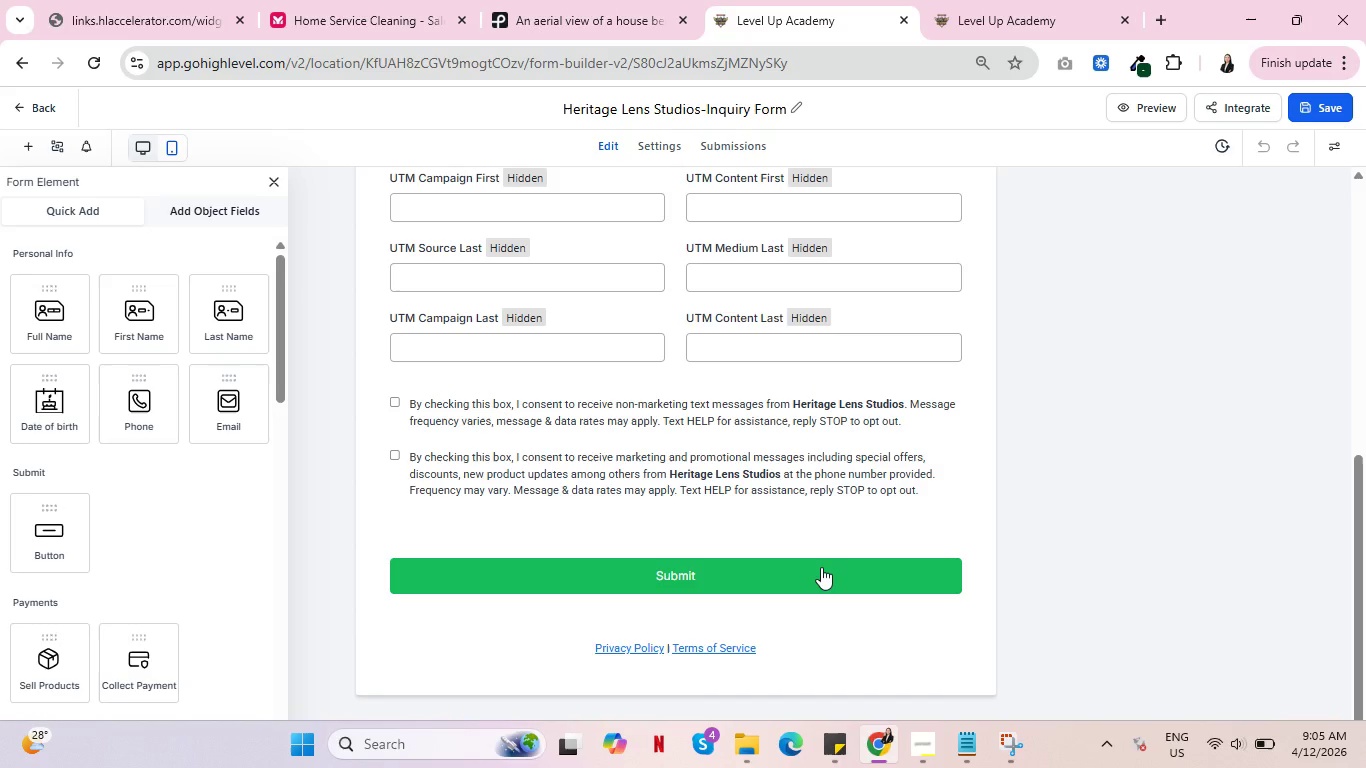 
left_click([821, 567])
 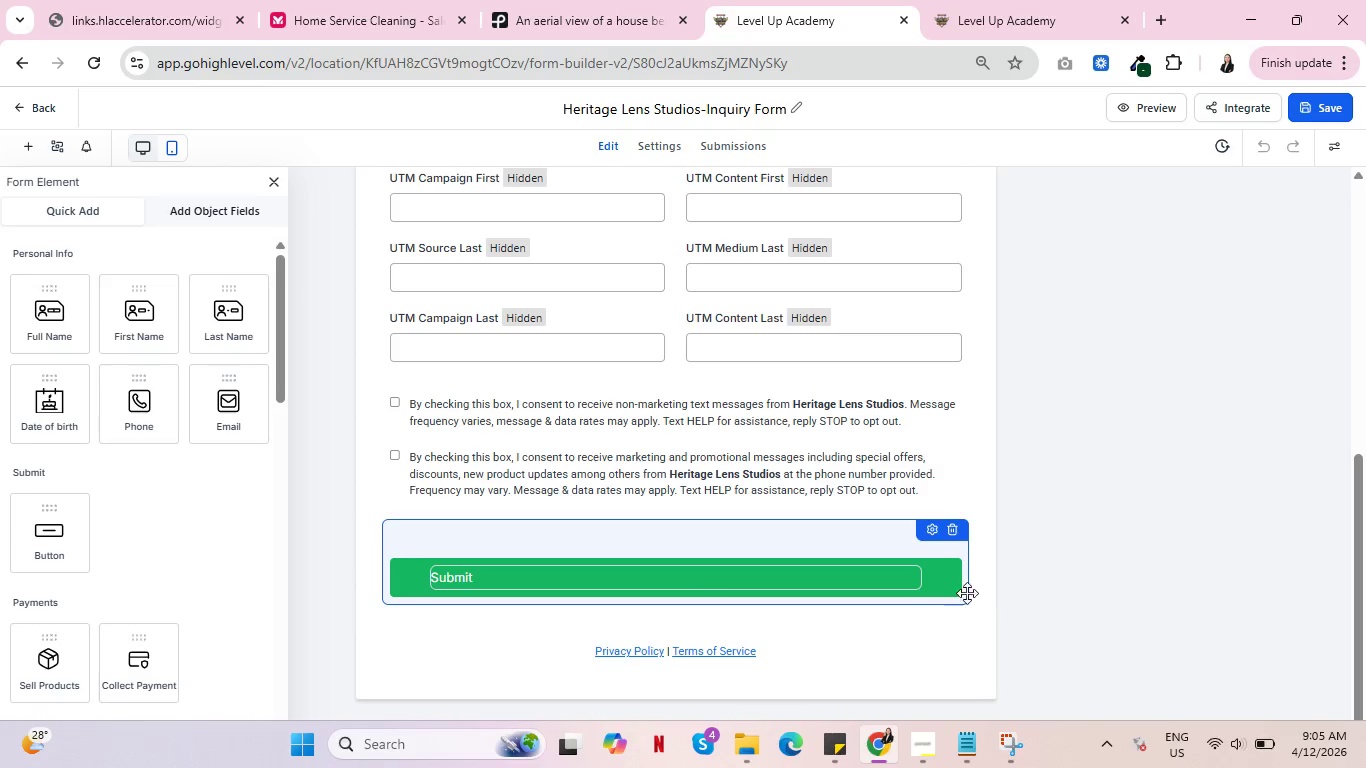 
left_click([947, 578])
 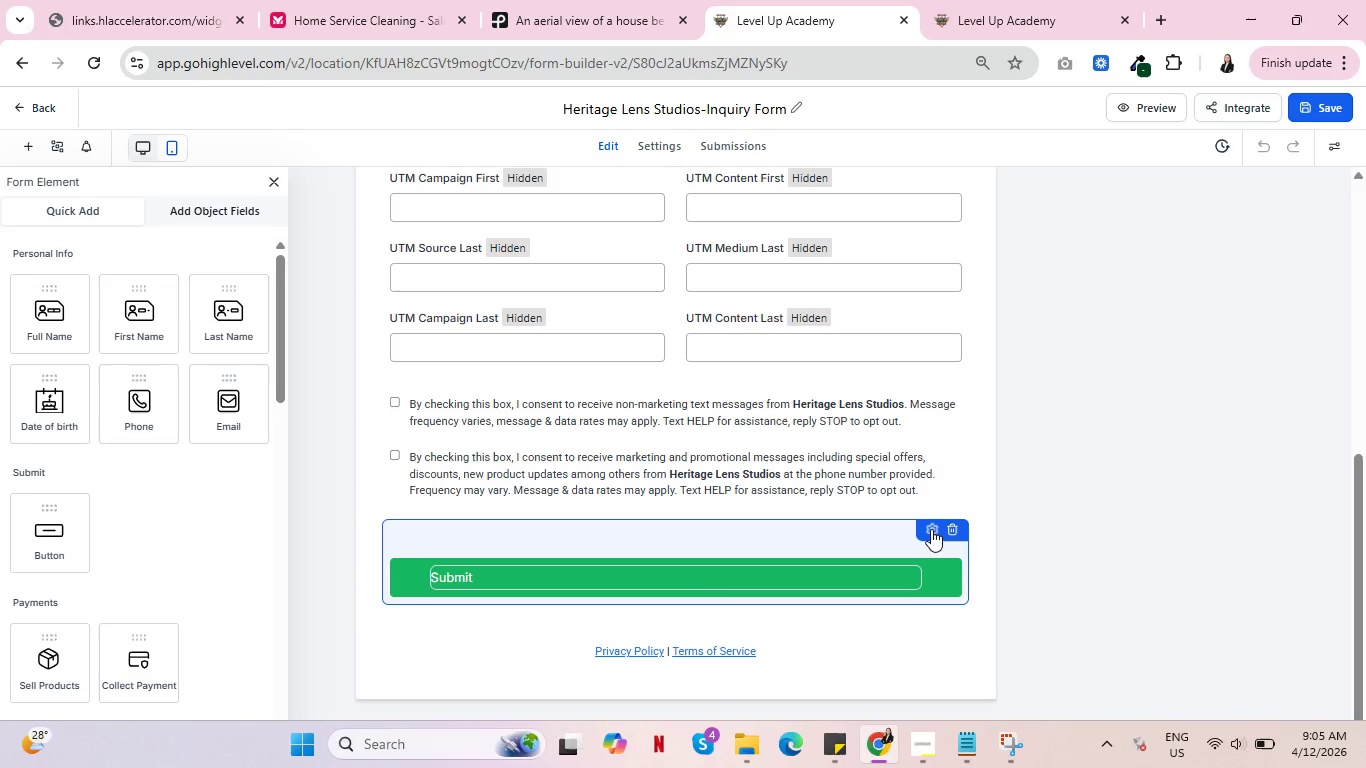 
left_click([931, 529])
 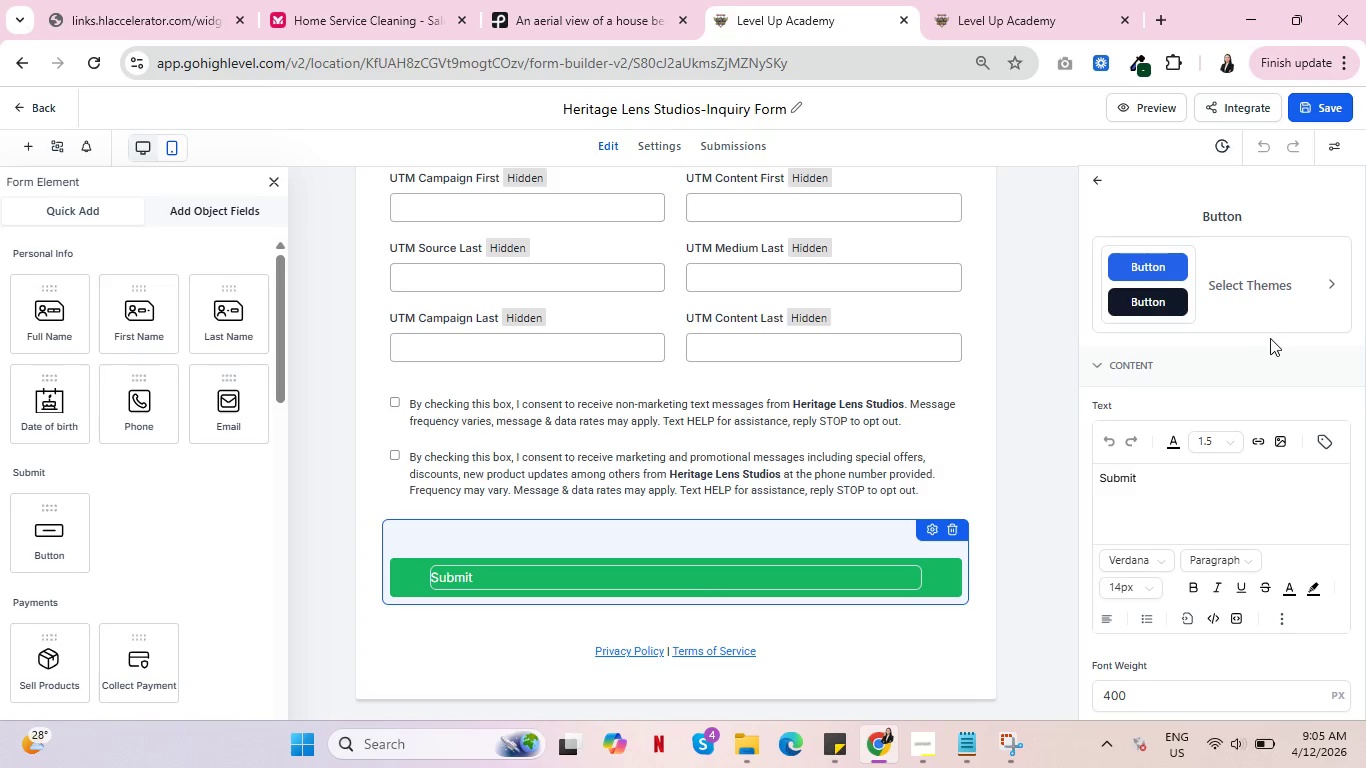 
left_click([1293, 291])
 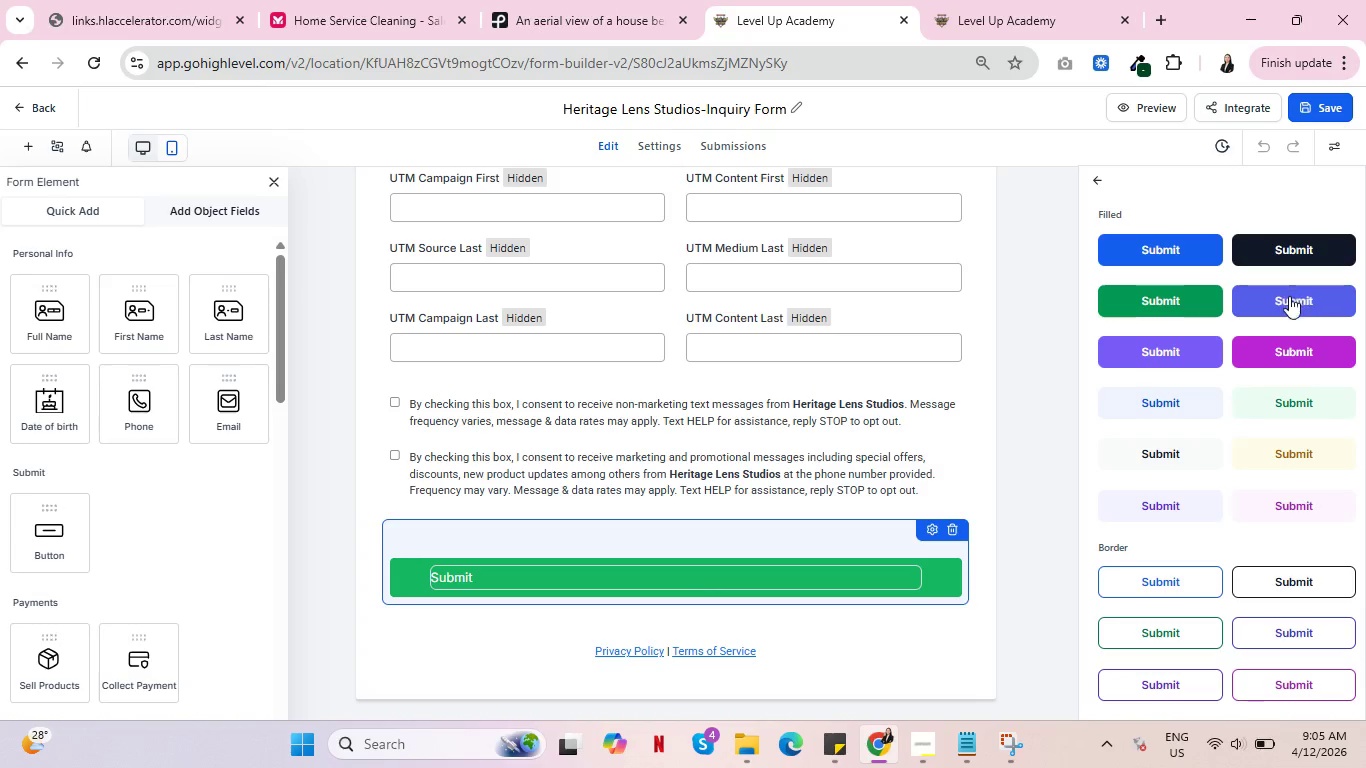 
scroll: coordinate [1283, 315], scroll_direction: down, amount: 7.0
 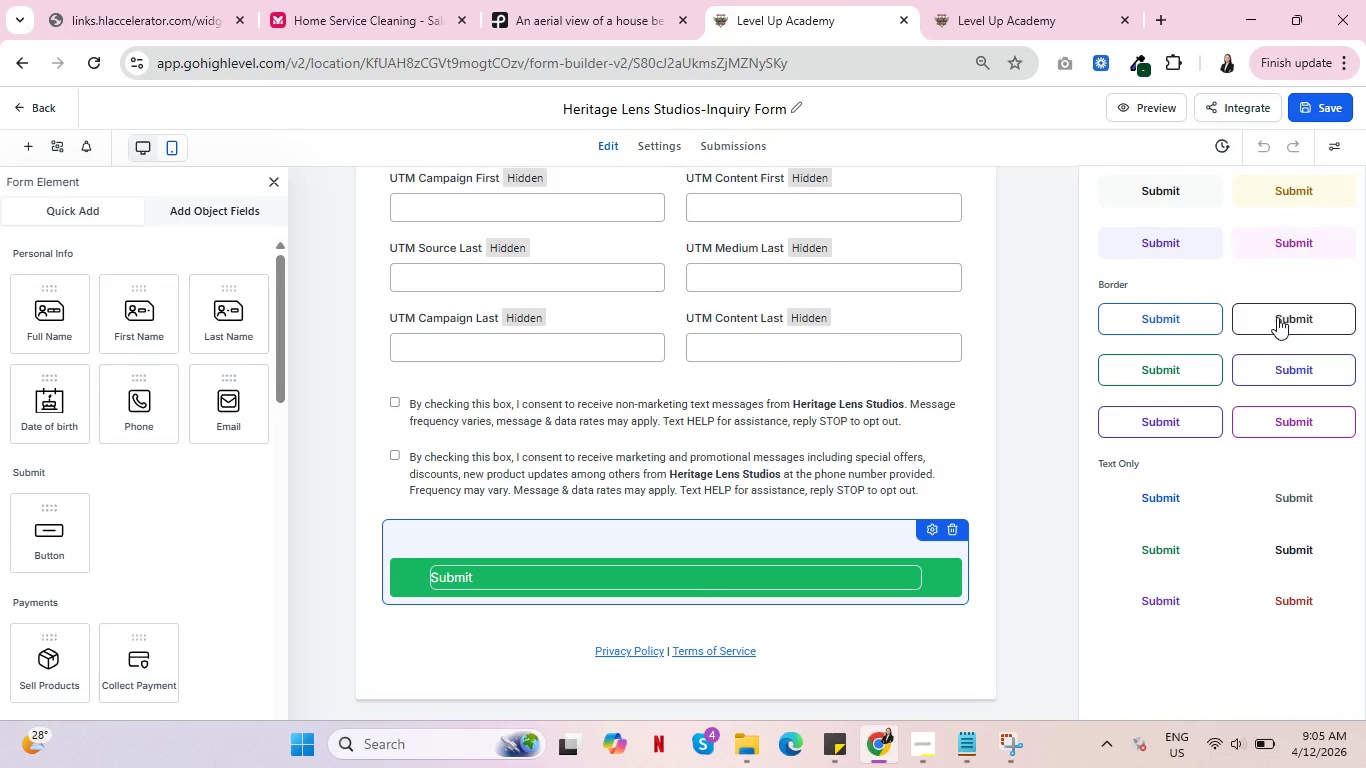 
scroll: coordinate [1274, 317], scroll_direction: up, amount: 6.0
 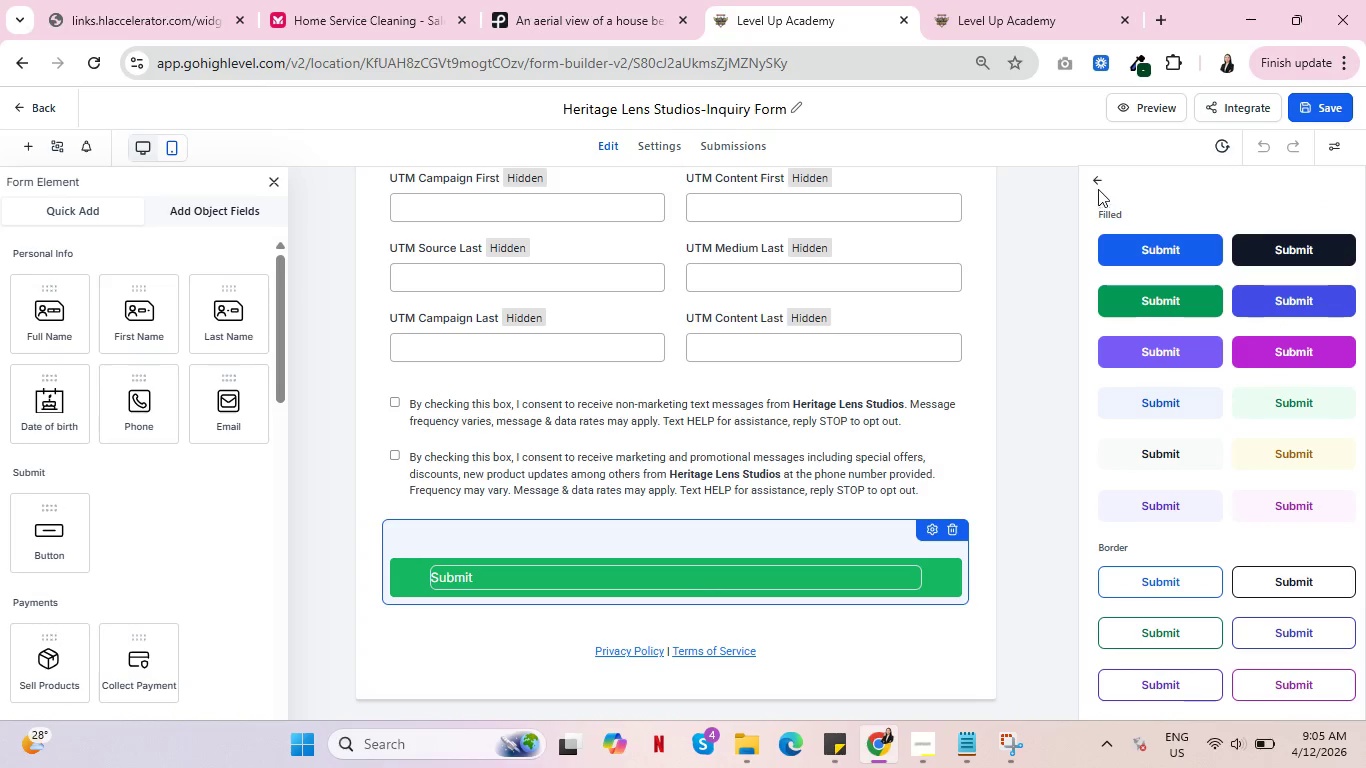 
left_click([1098, 183])
 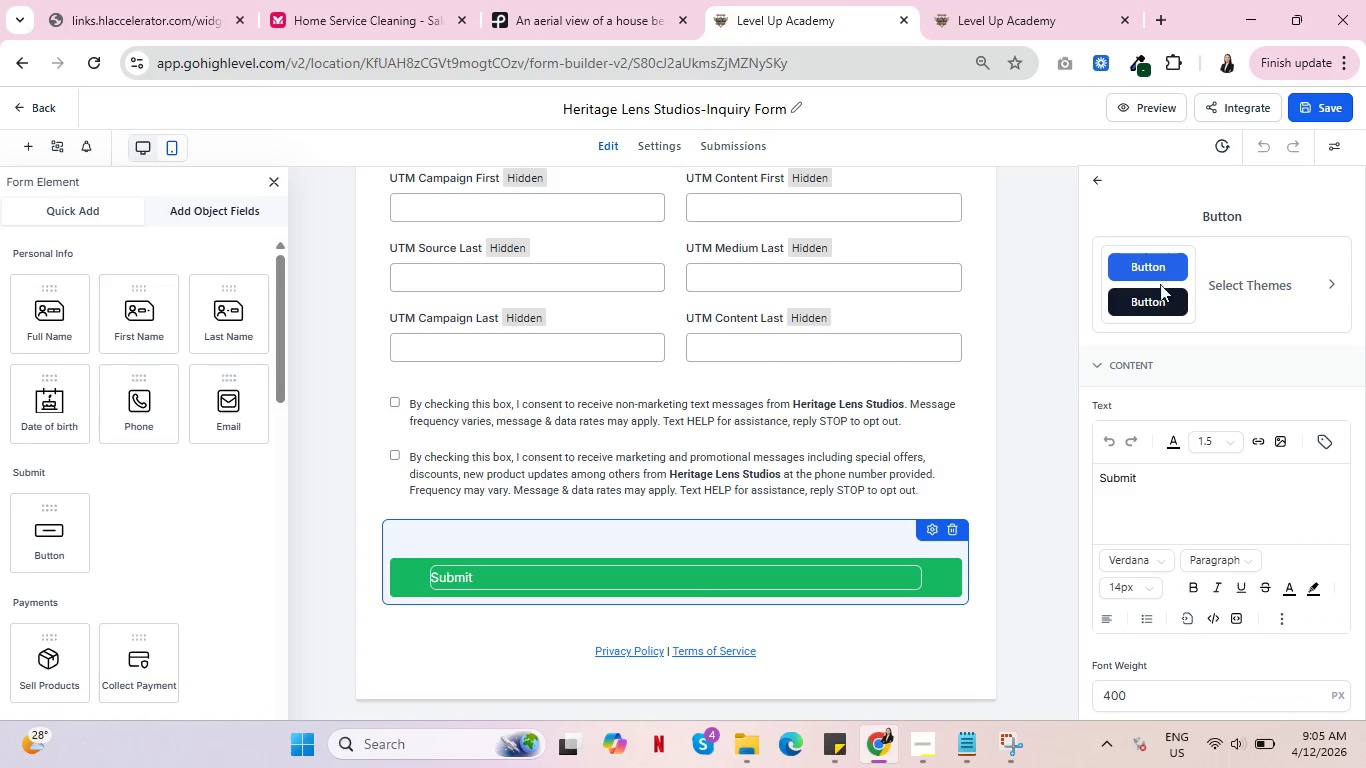 
scroll: coordinate [1203, 471], scroll_direction: down, amount: 5.0
 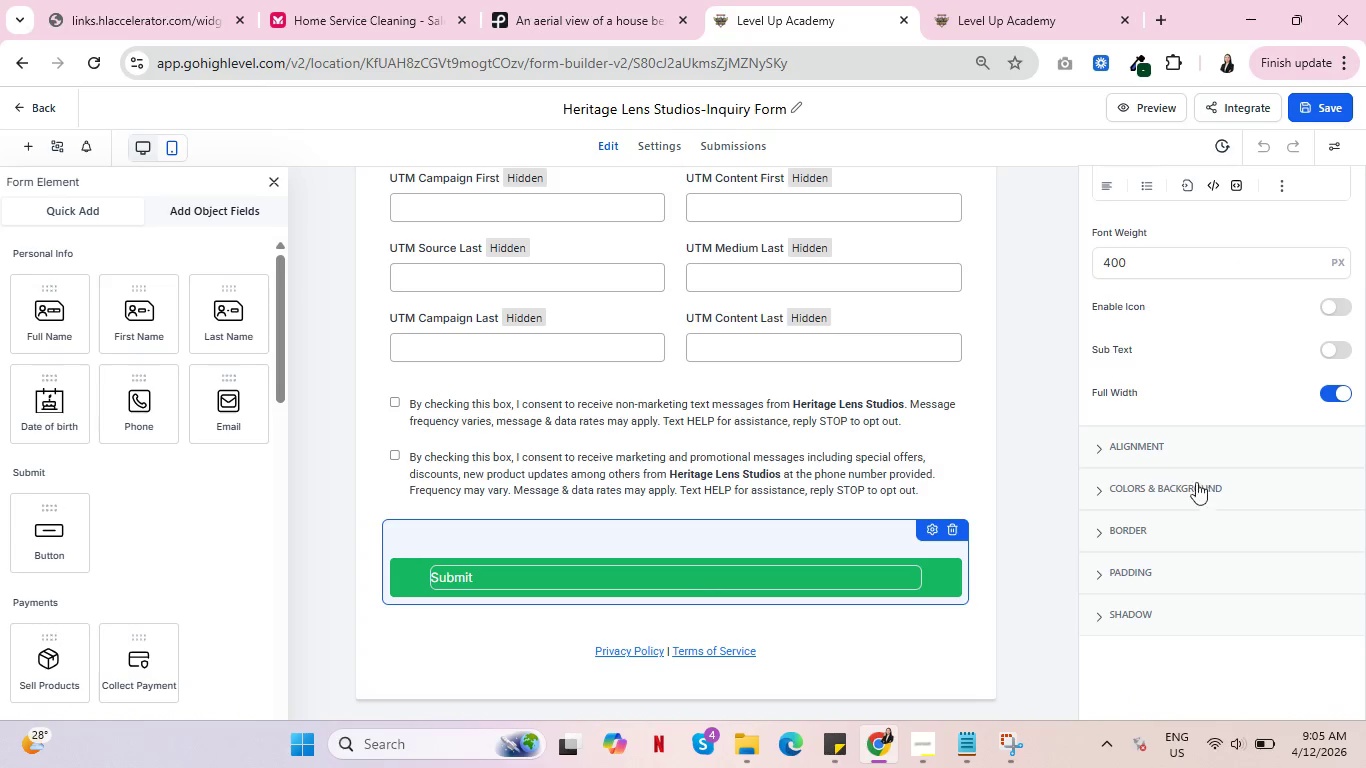 
left_click([1128, 479])
 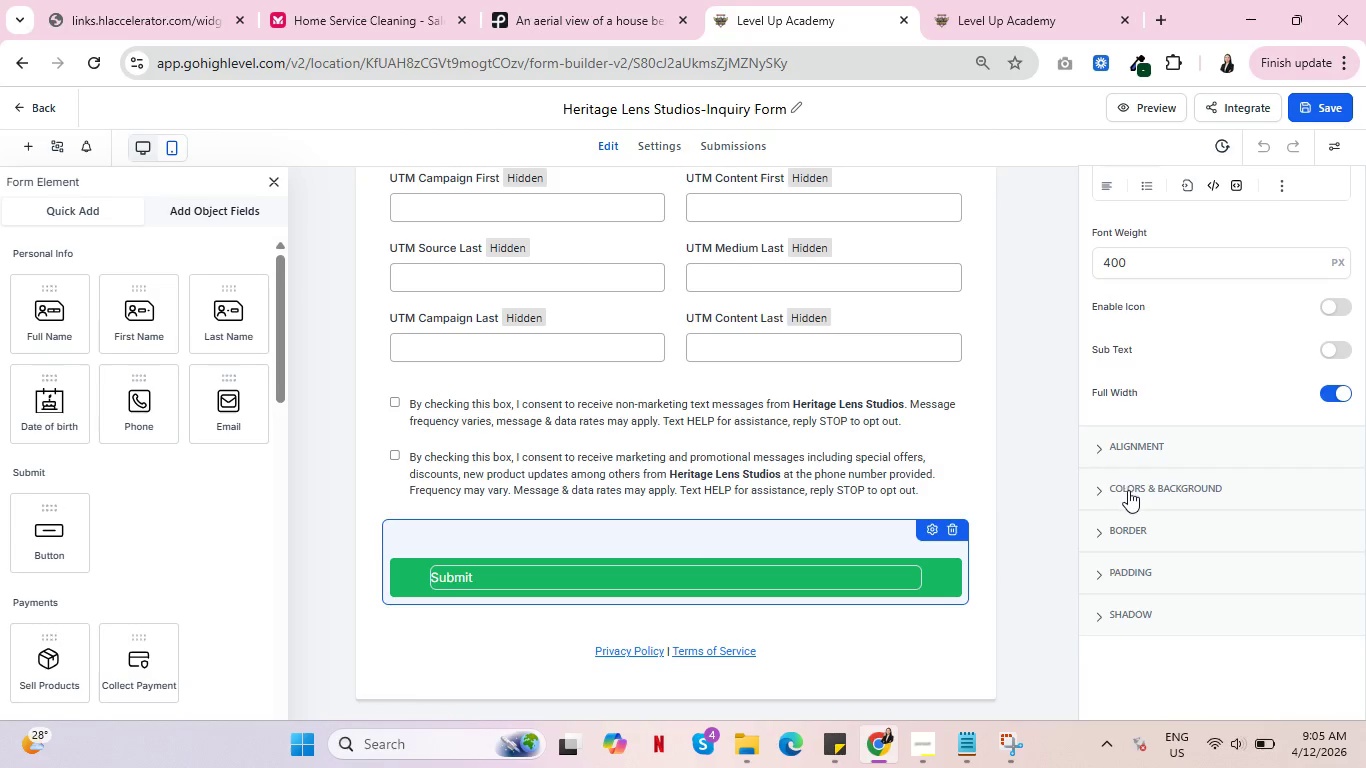 
left_click([1129, 490])
 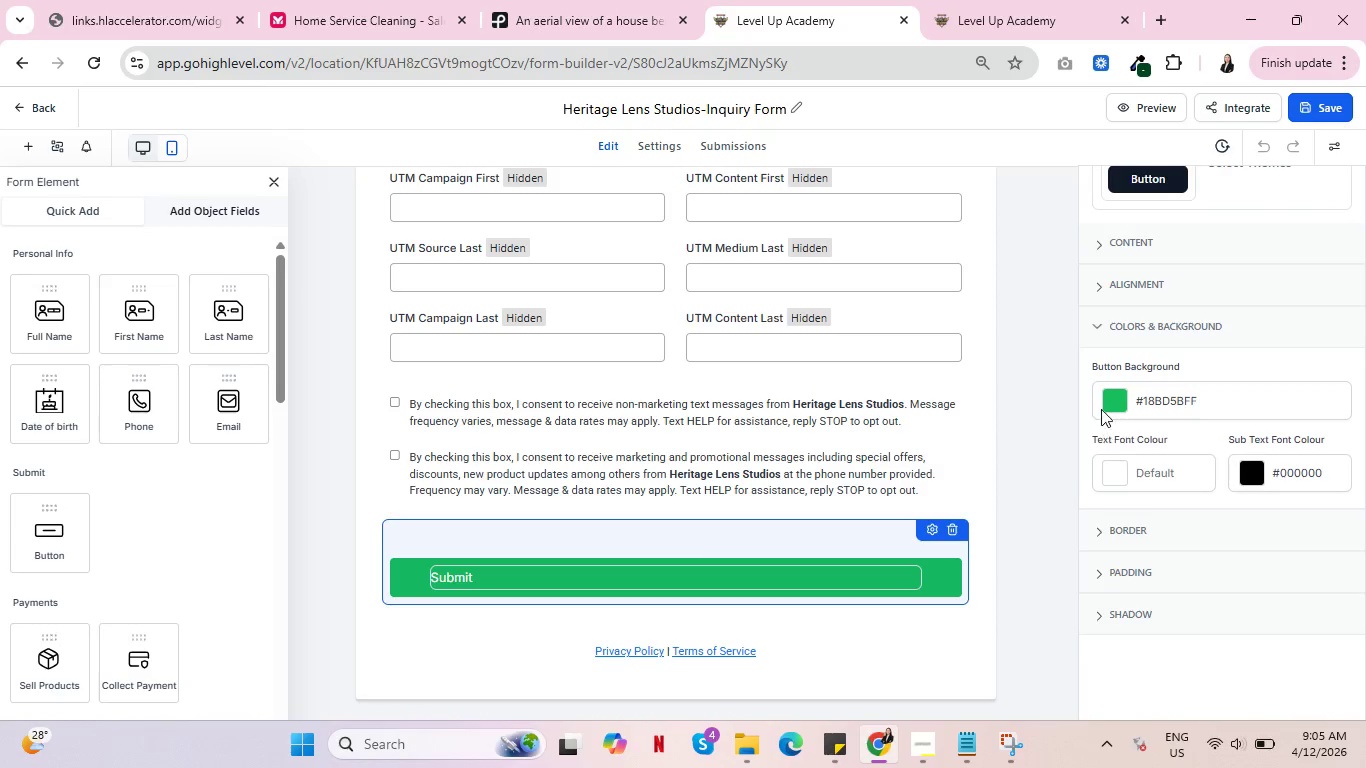 
left_click([1111, 402])
 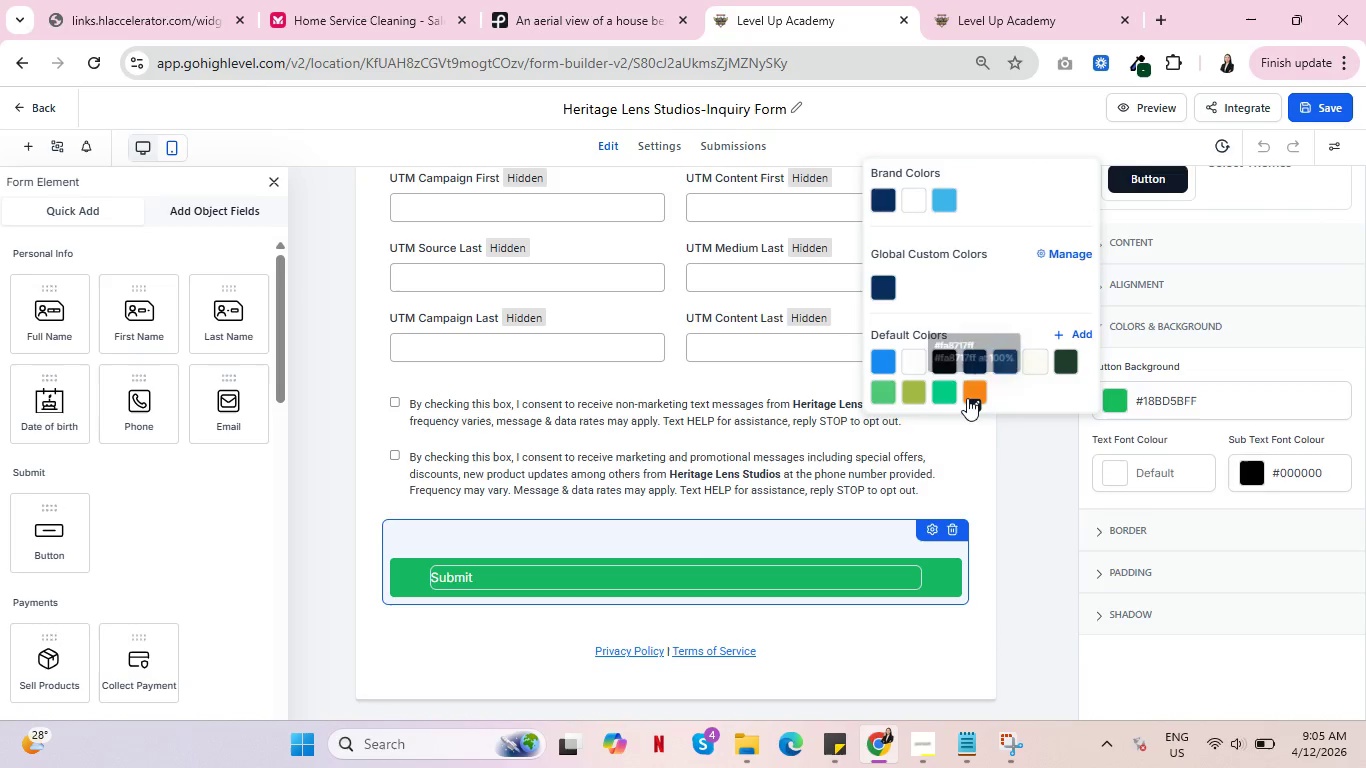 
left_click([971, 389])
 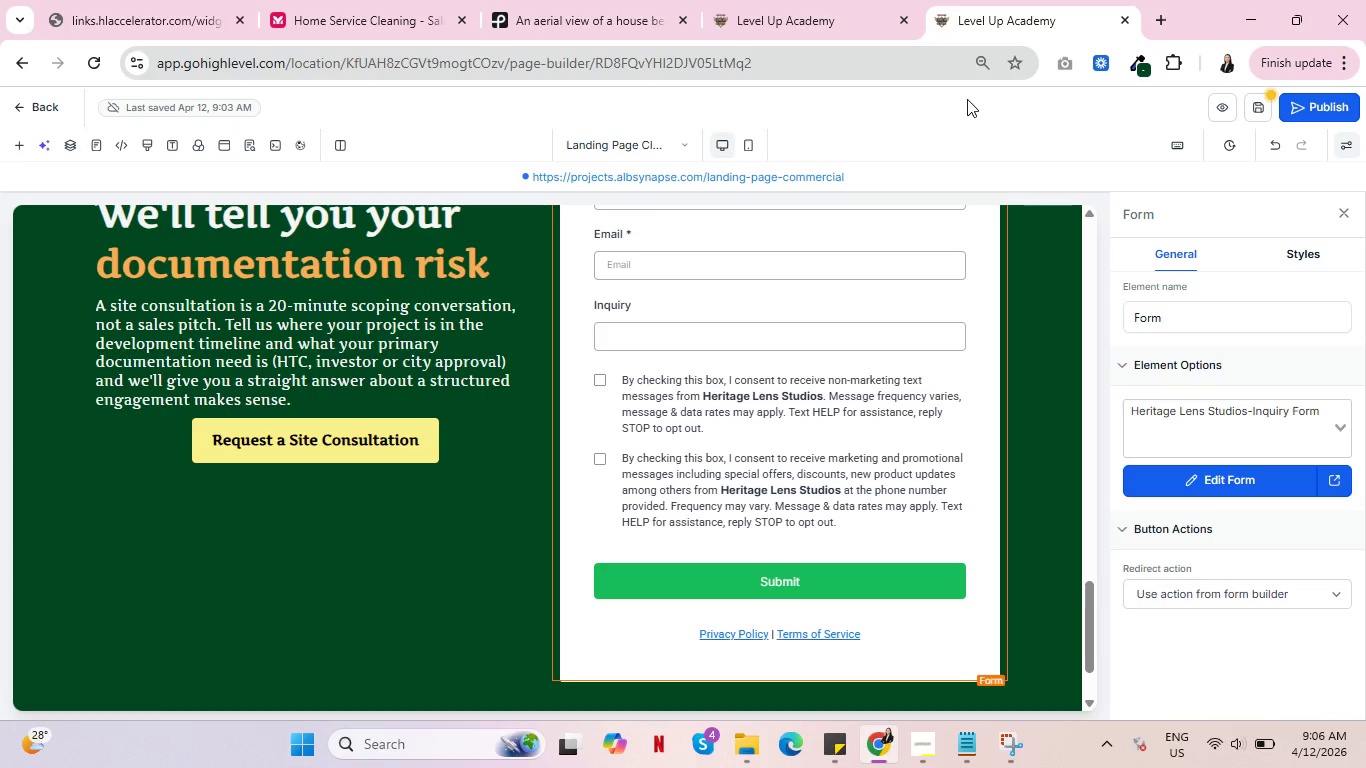 
left_click([863, 0])
 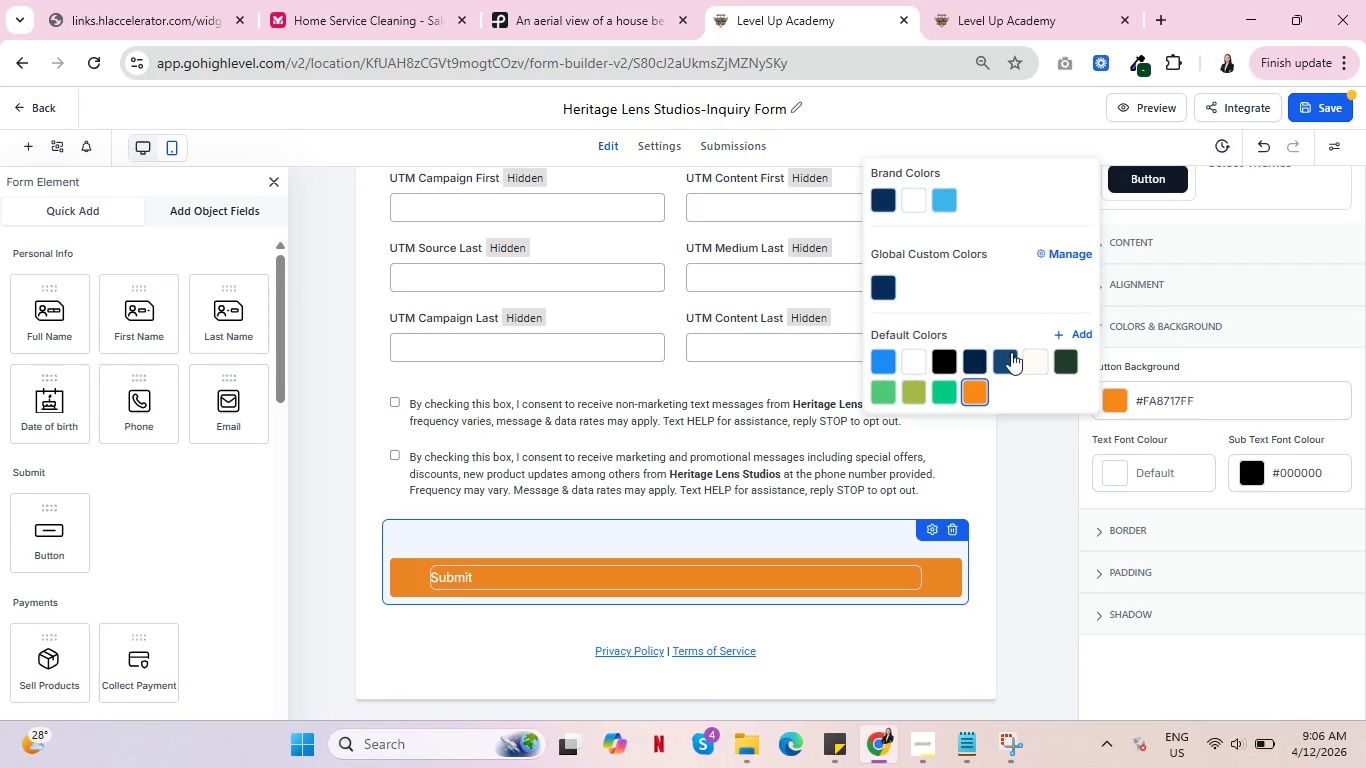 
mouse_move([965, 388])
 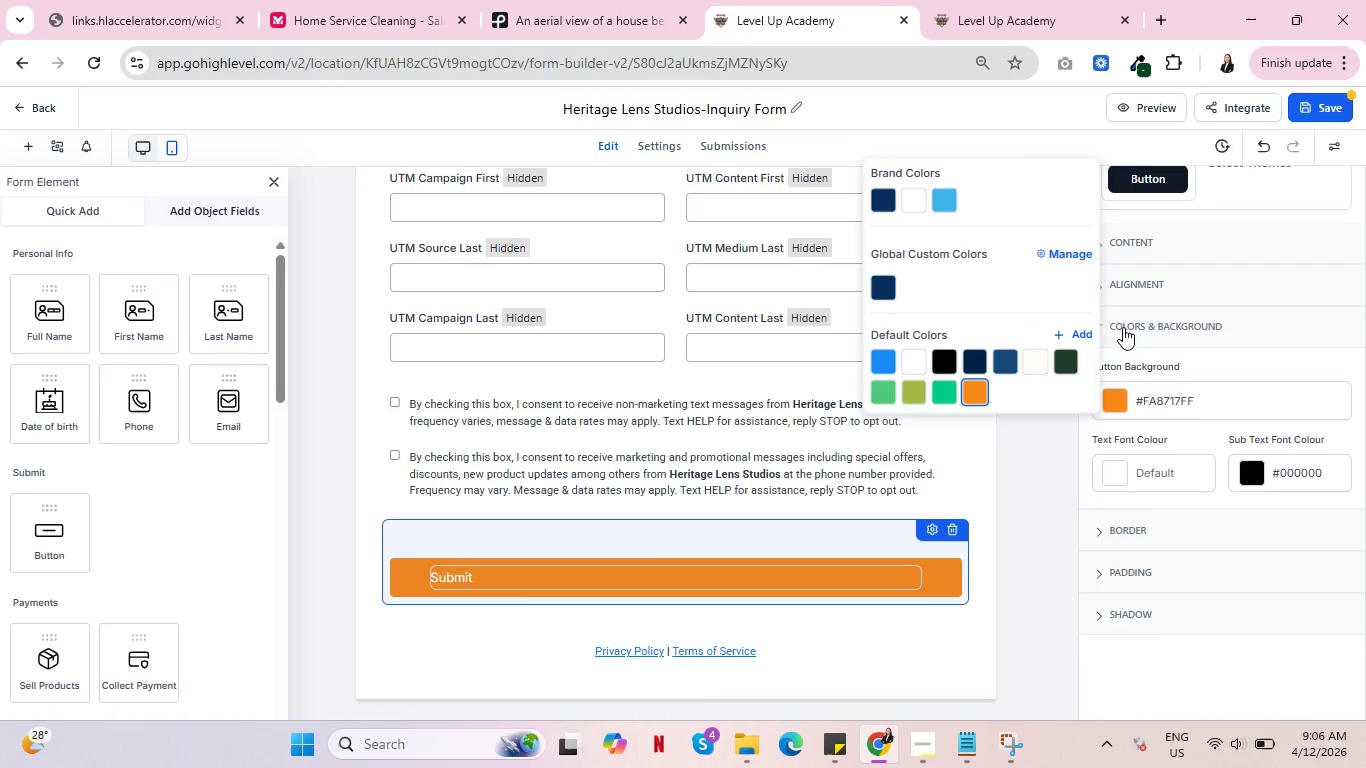 
left_click([999, 0])
 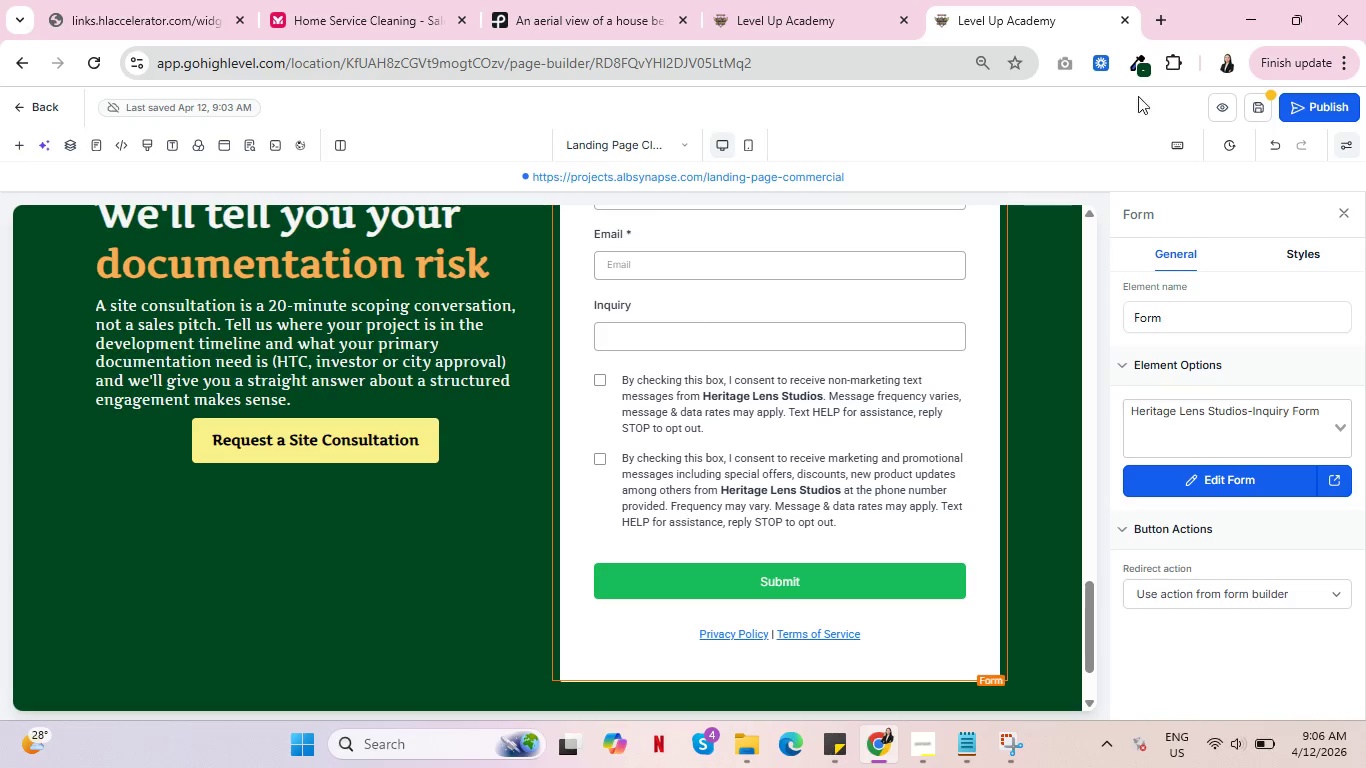 
left_click([1138, 72])
 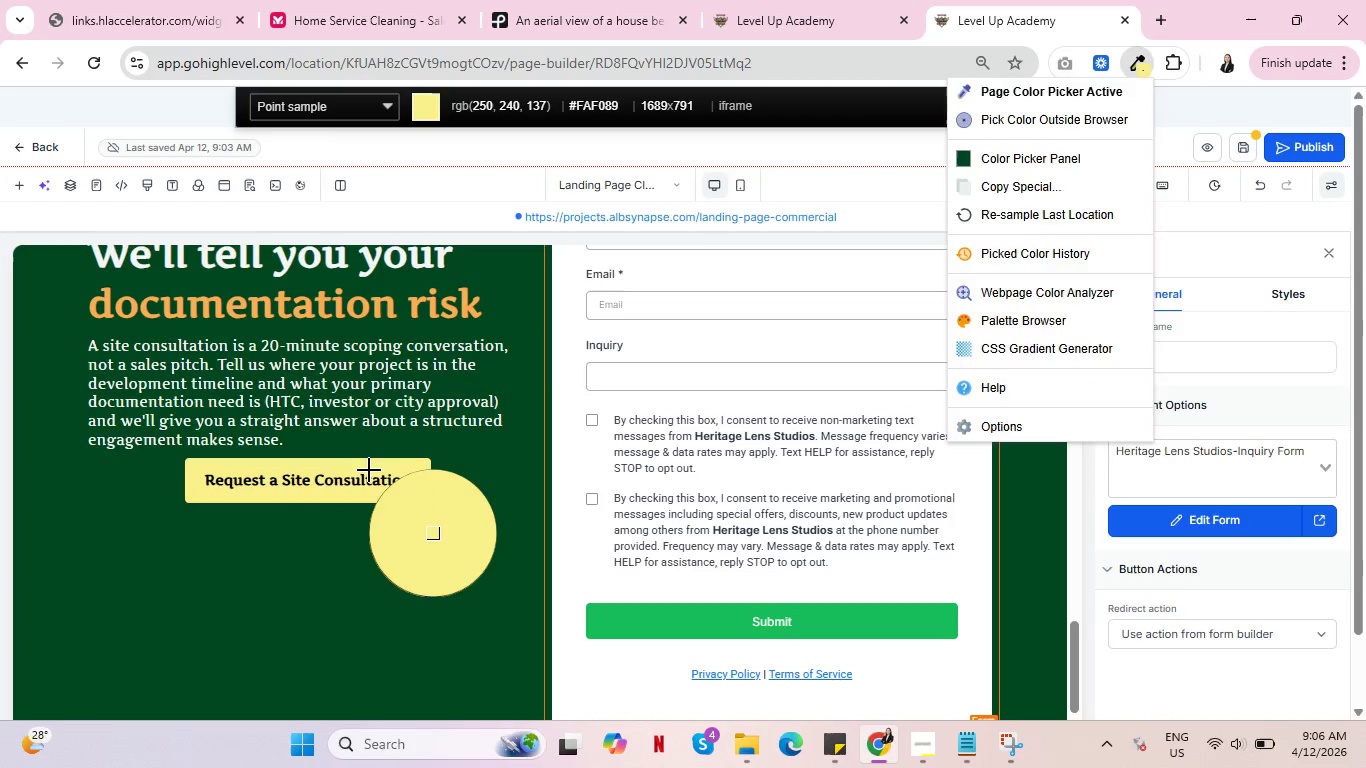 
left_click([368, 465])
 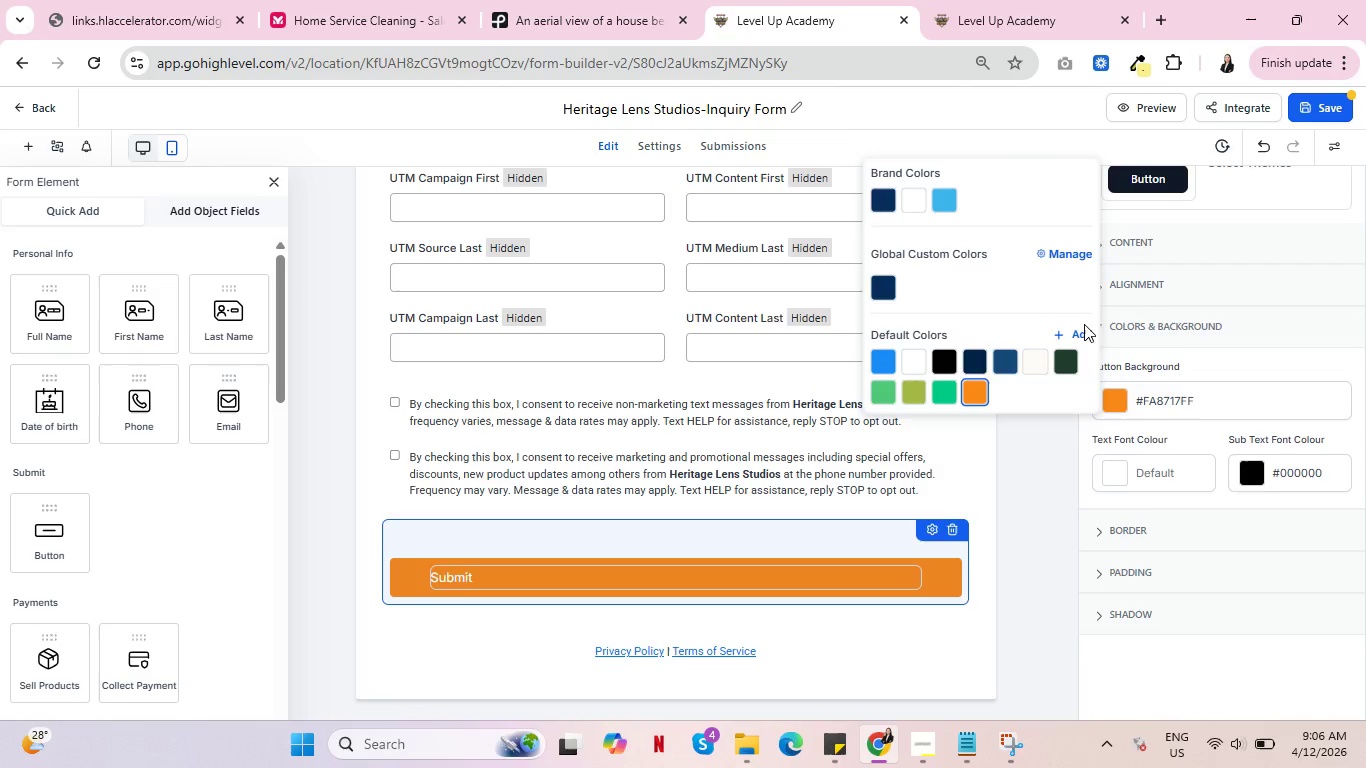 
left_click([1086, 334])
 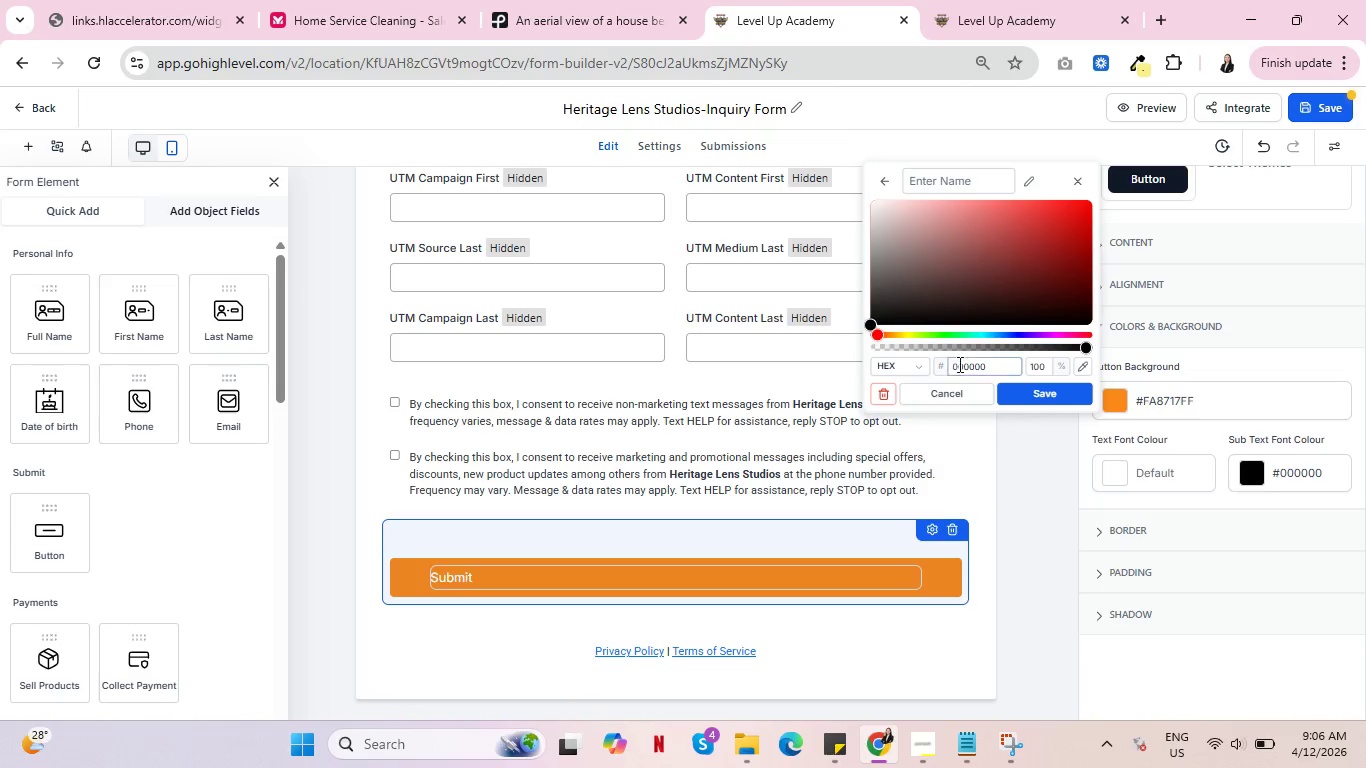 
double_click([965, 364])
 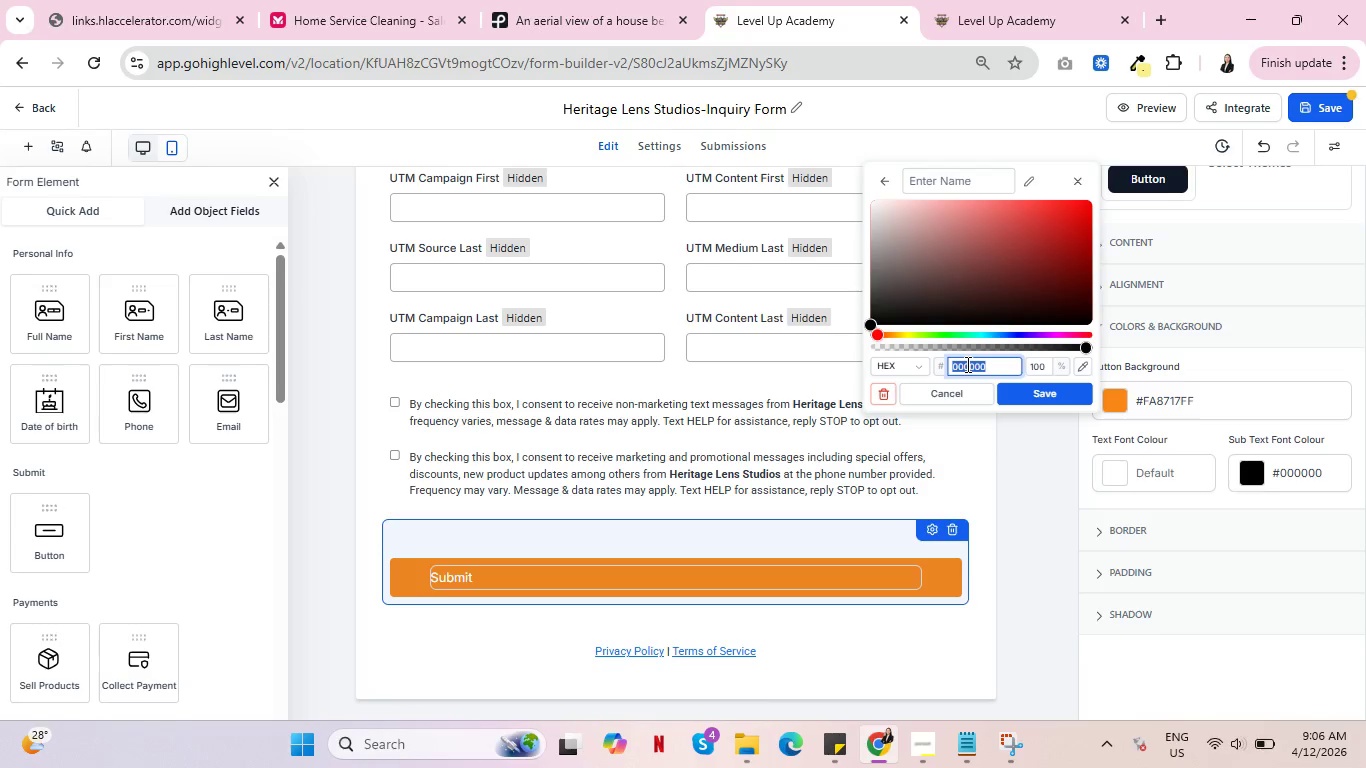 
key(Control+V)
 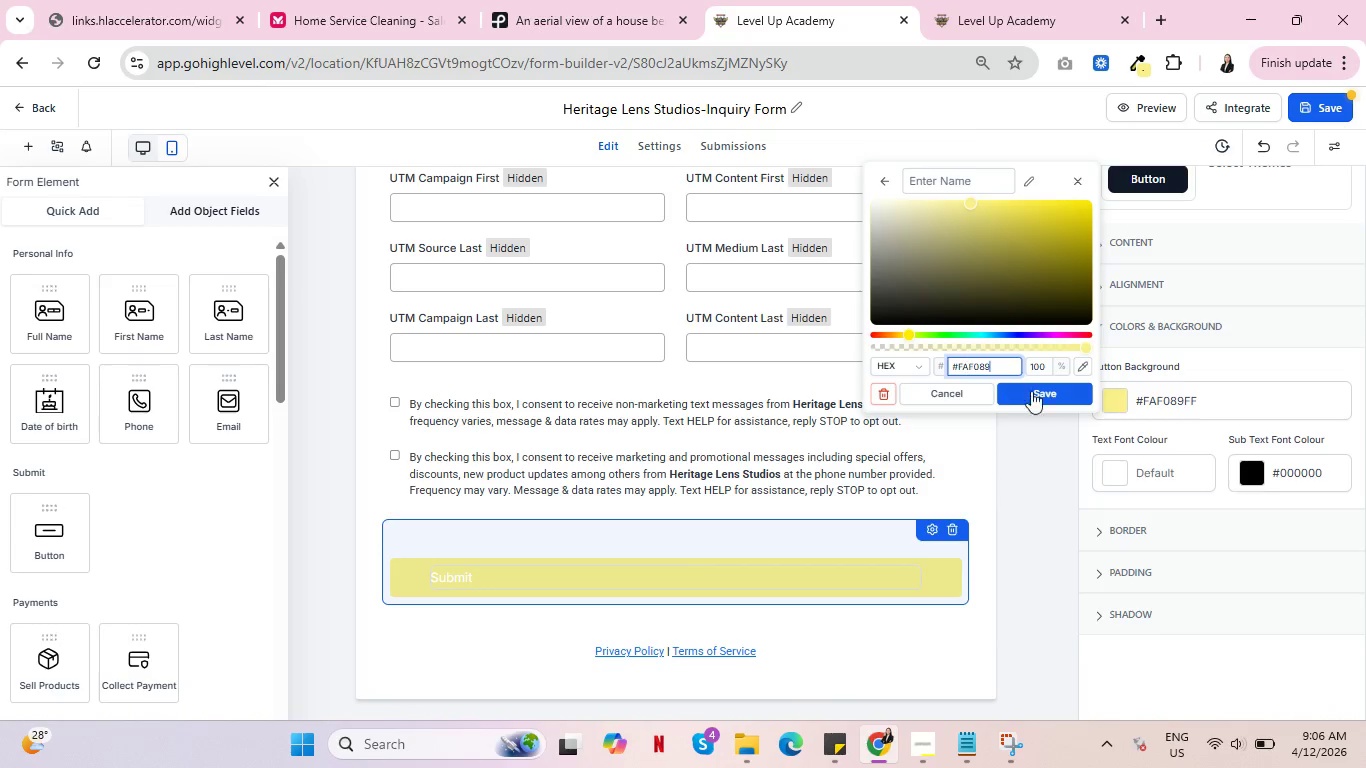 
left_click([1046, 389])
 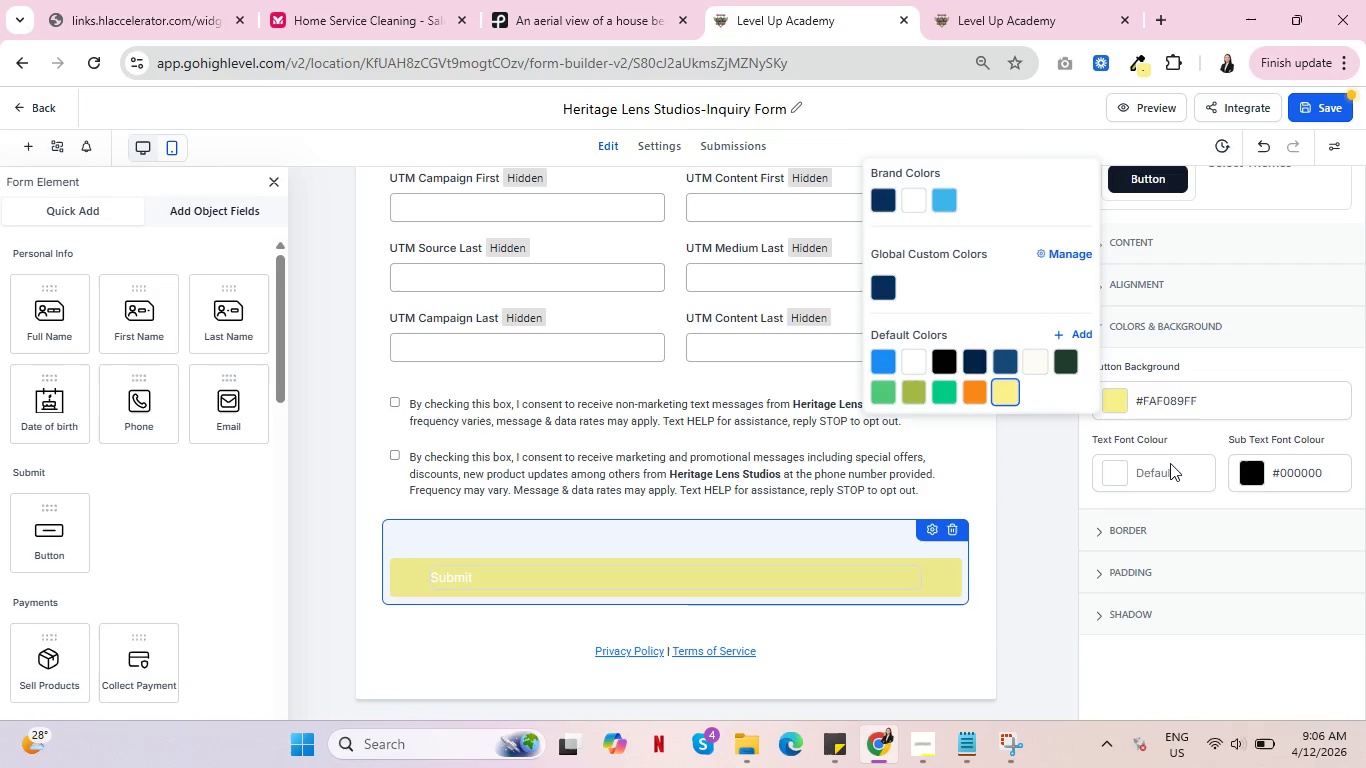 
wait(14.38)
 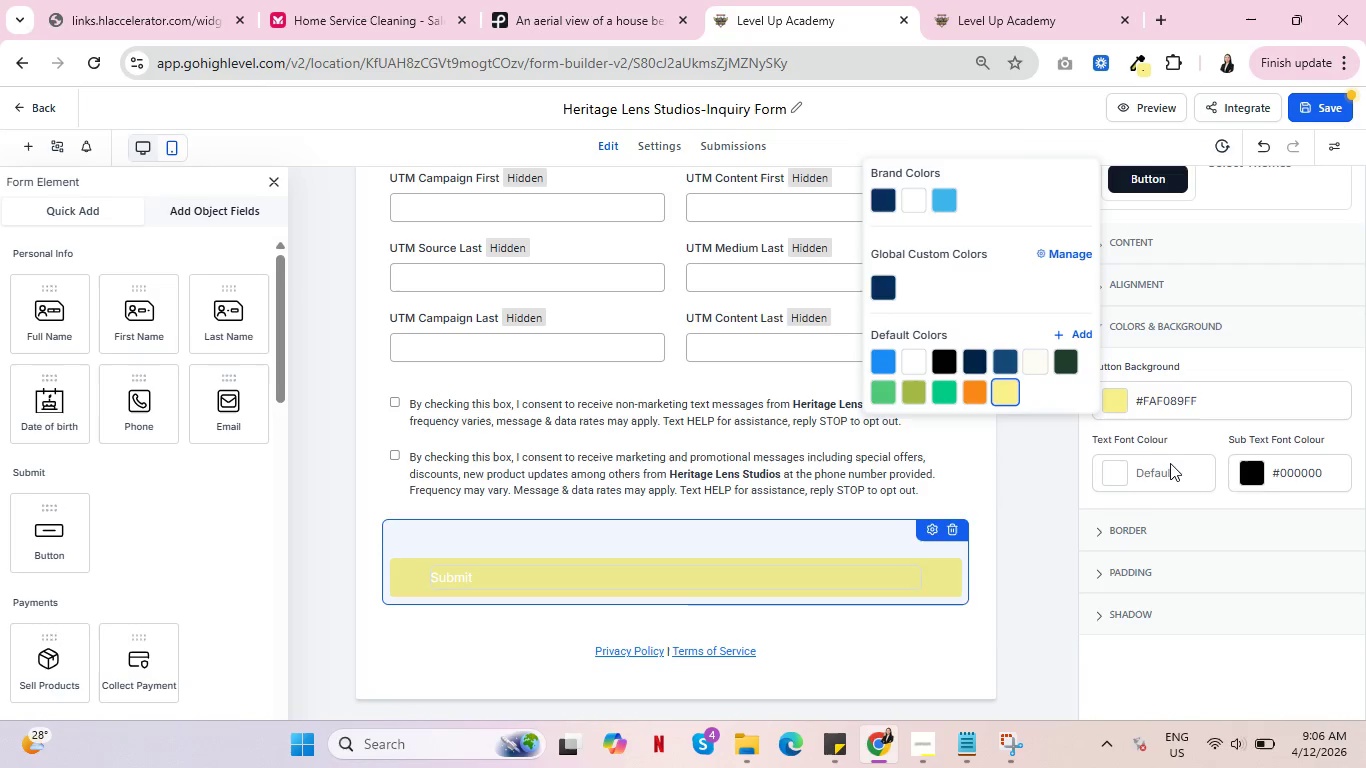 
left_click([1163, 468])
 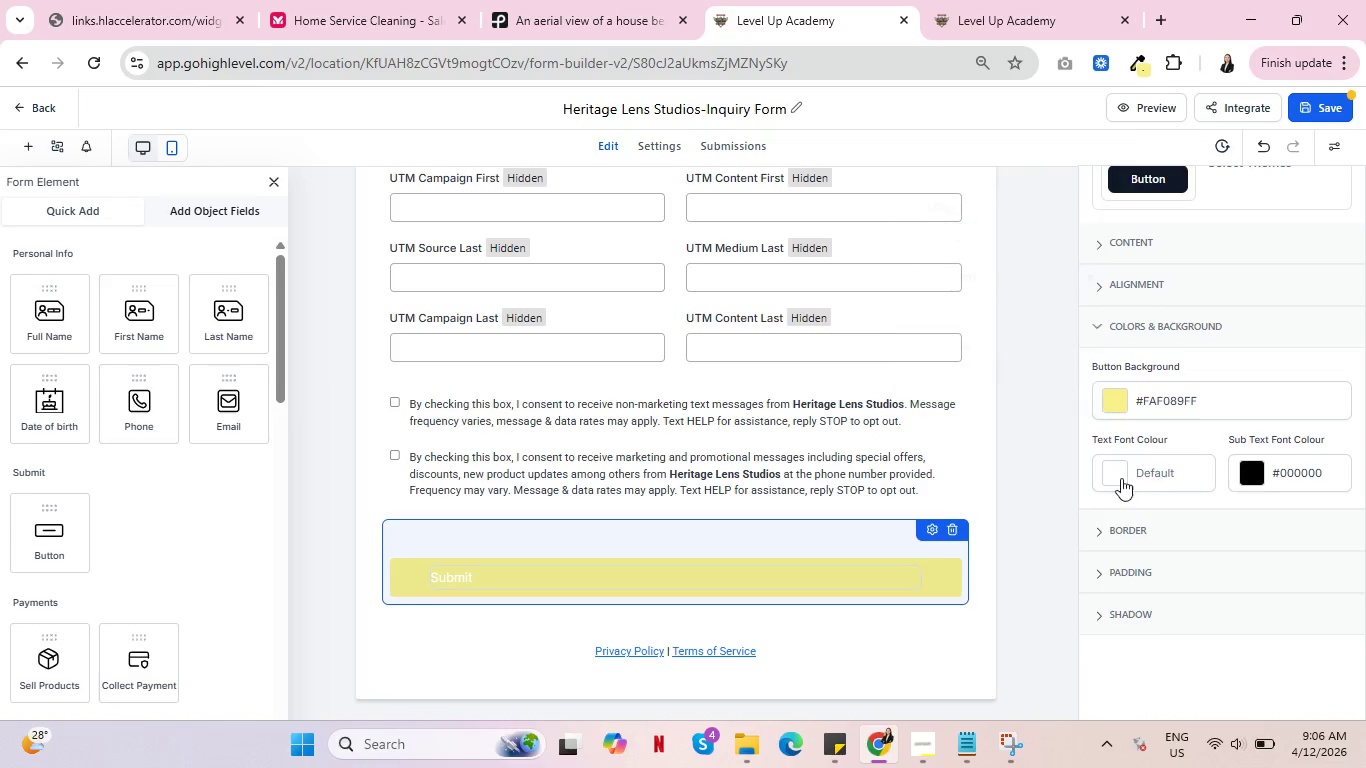 
left_click([1121, 478])
 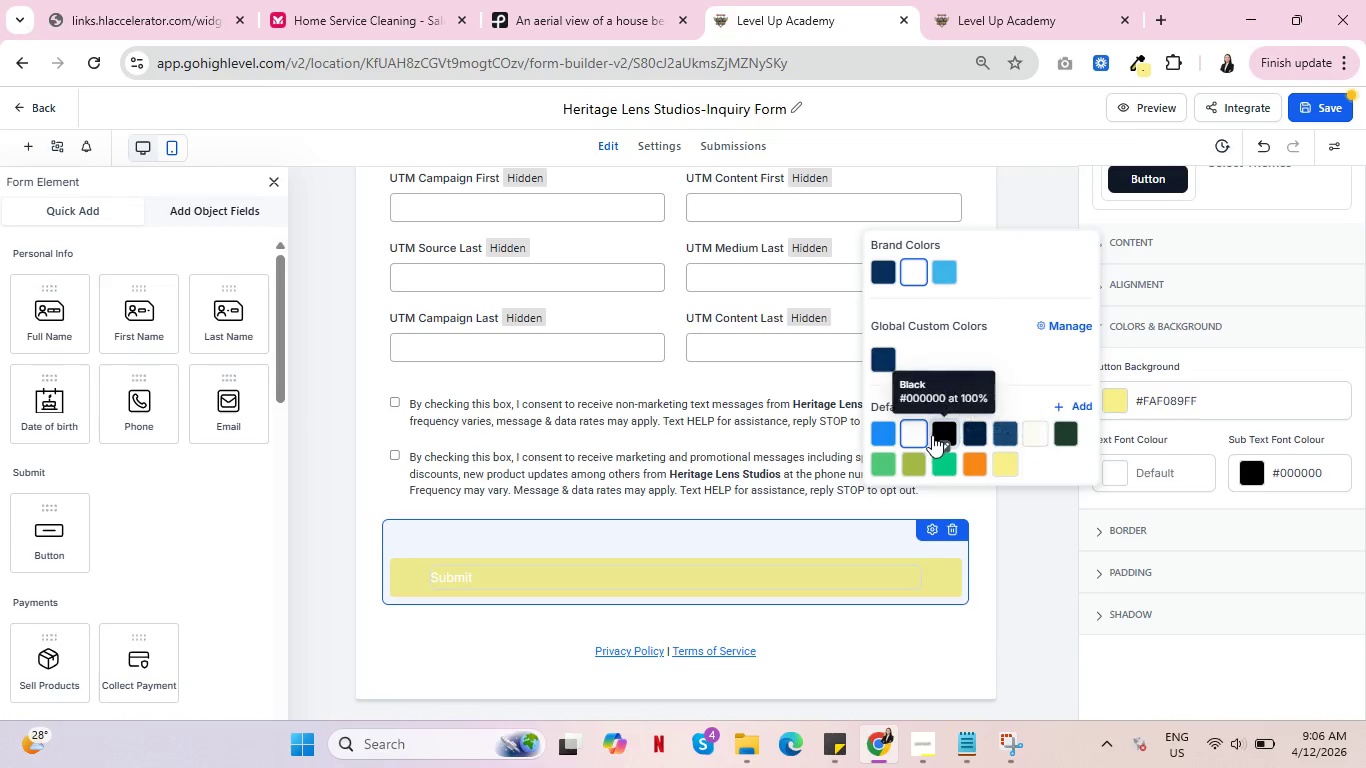 
left_click([943, 429])
 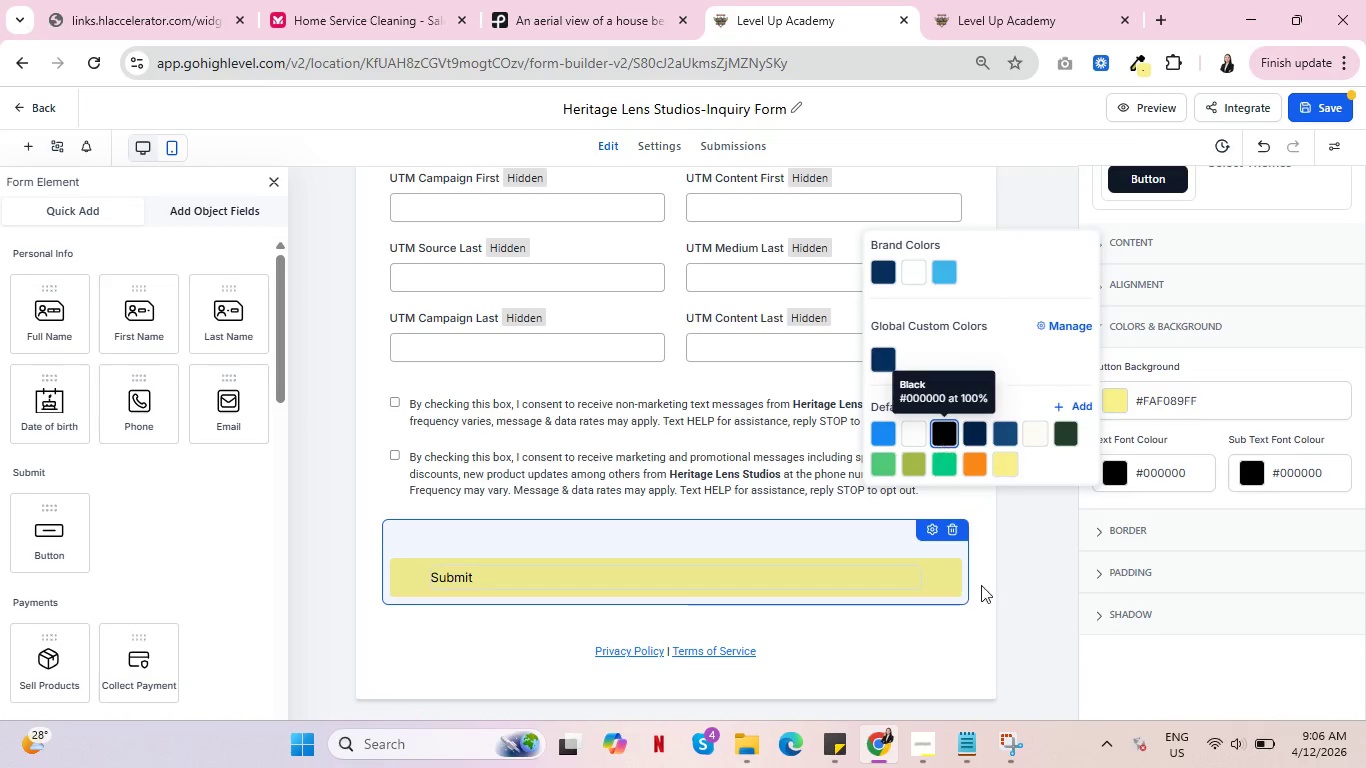 
left_click([1039, 599])
 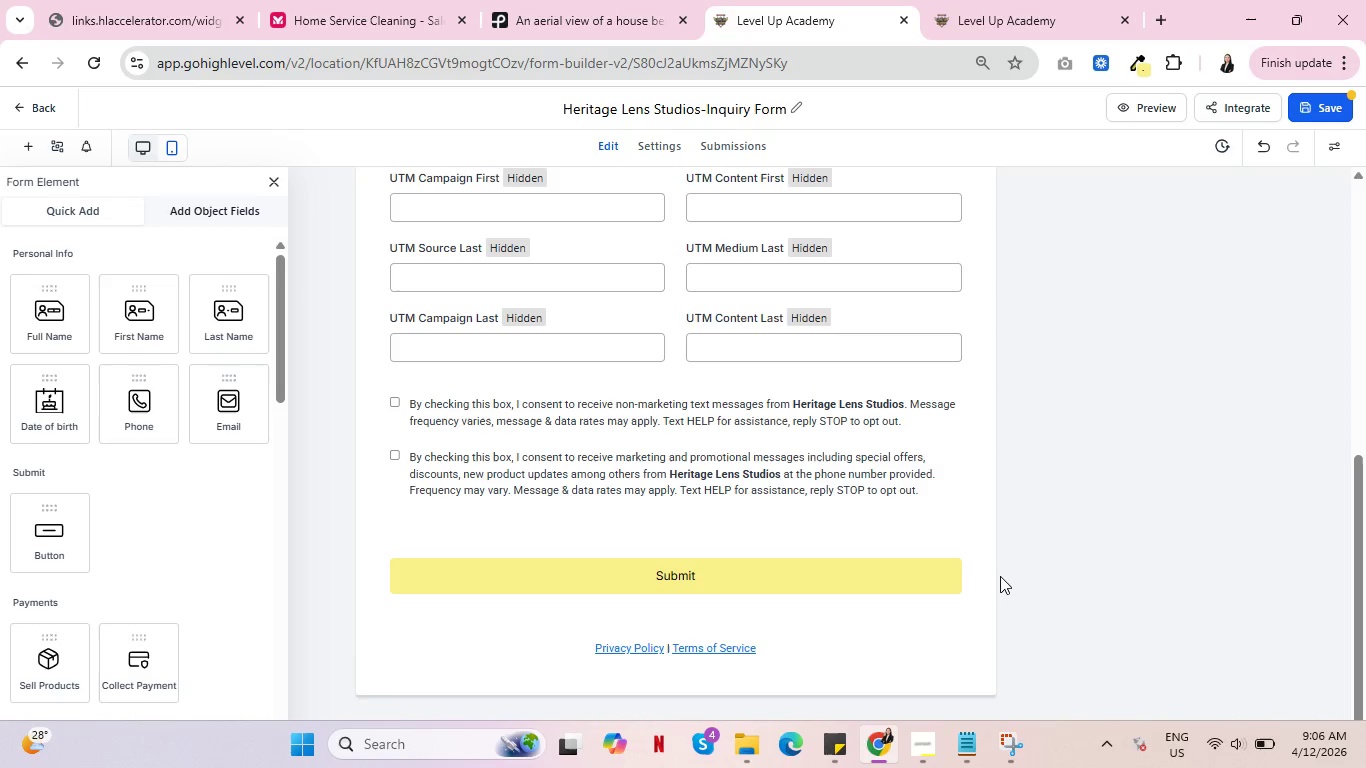 
scroll: coordinate [979, 549], scroll_direction: up, amount: 12.0
 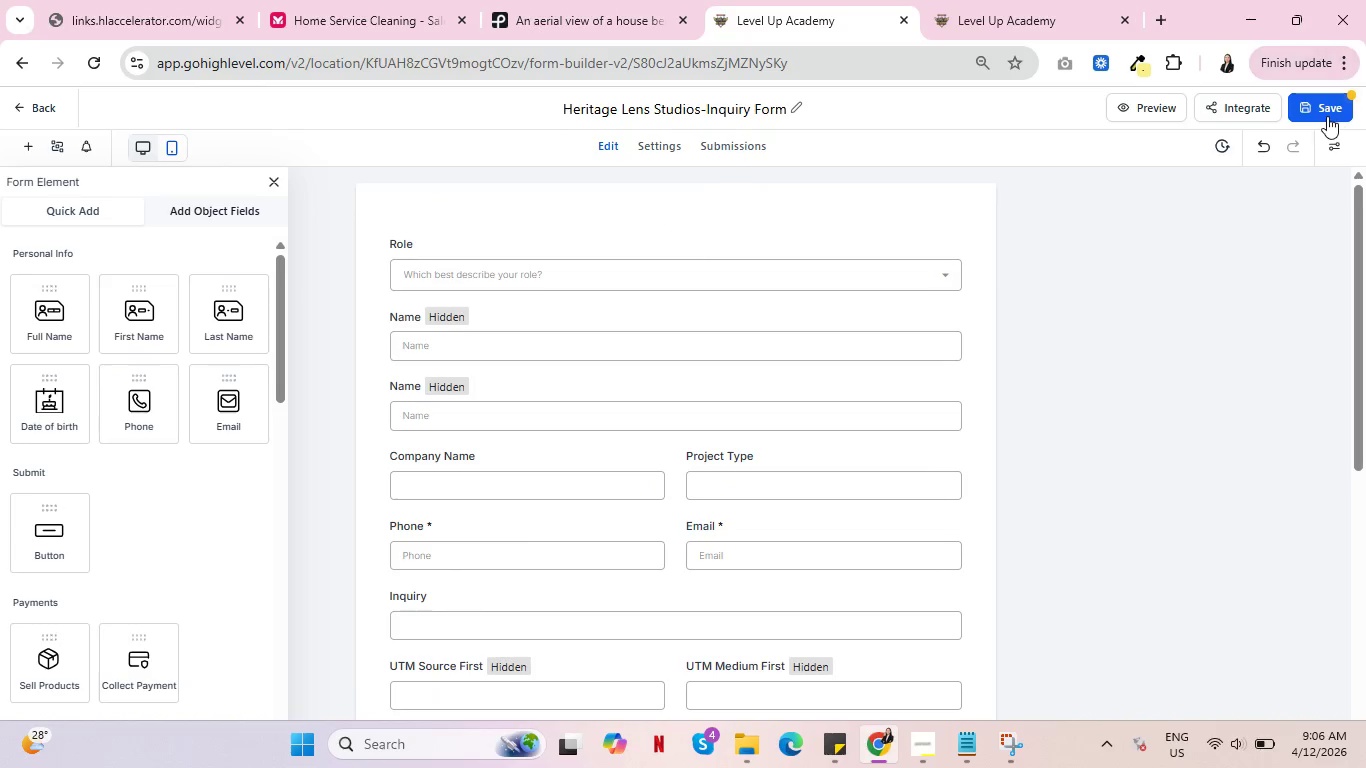 
left_click([1327, 110])
 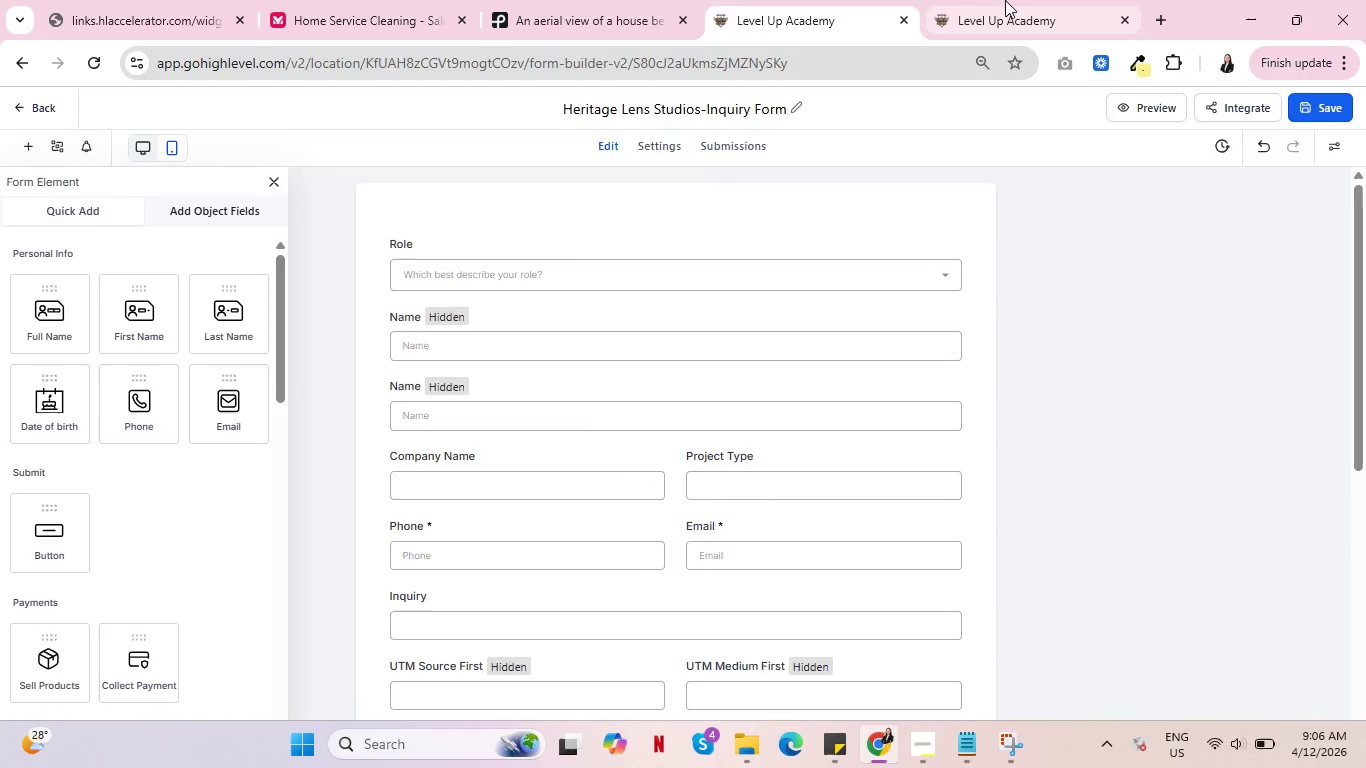 
wait(5.19)
 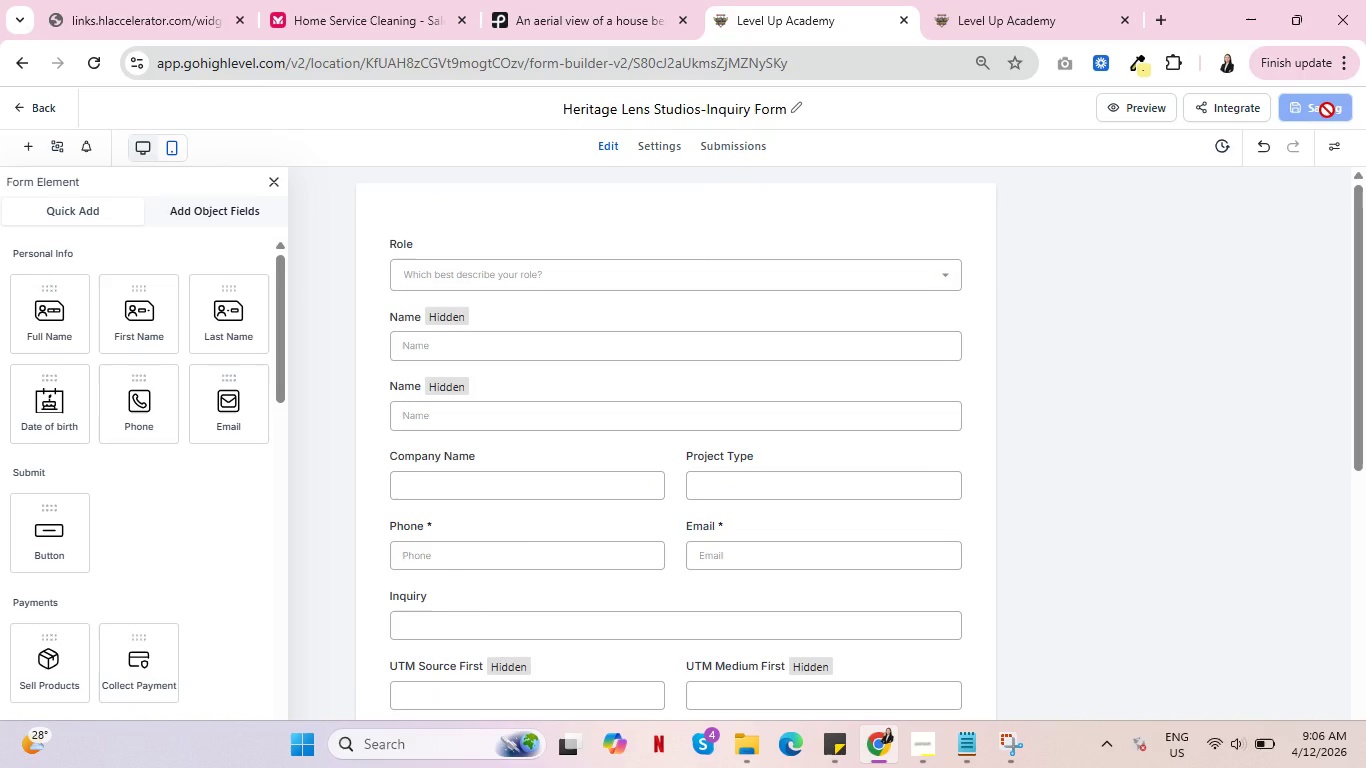 
left_click([798, 0])
 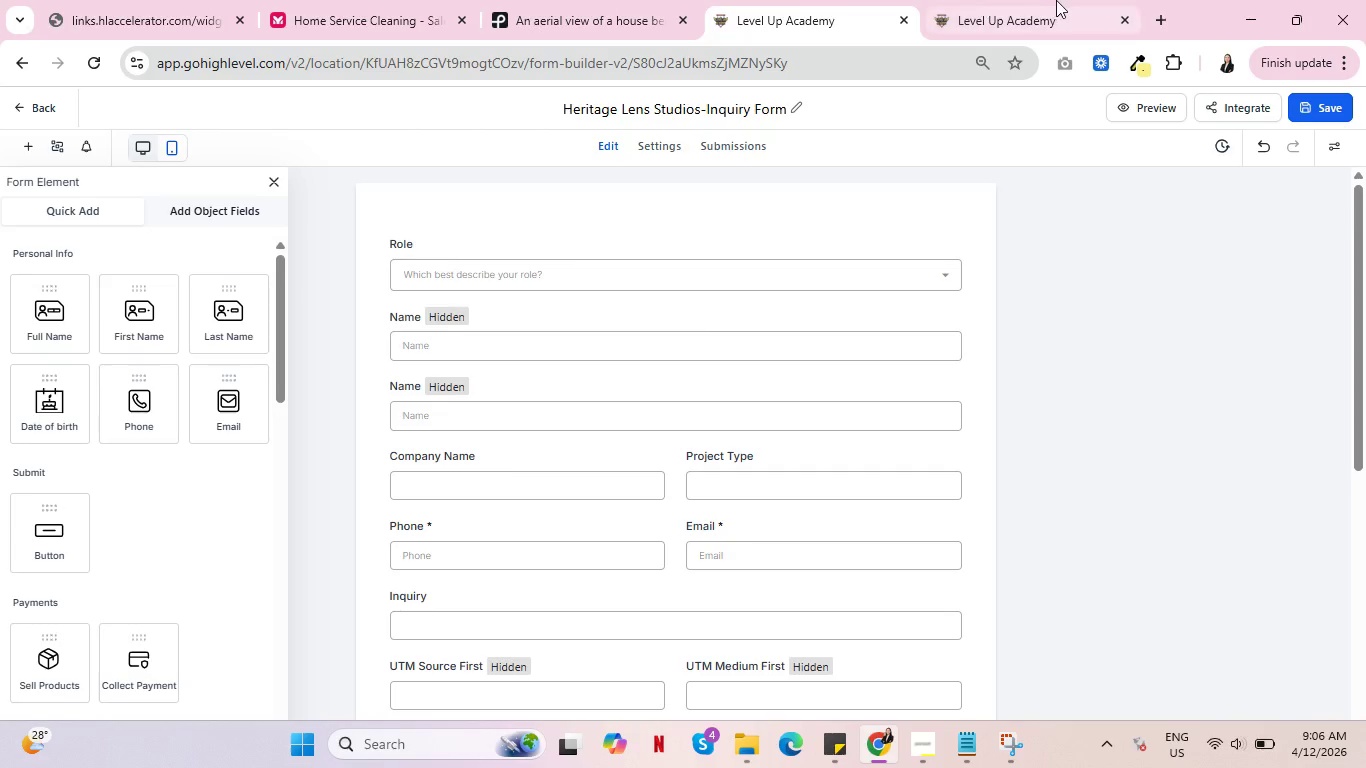 
left_click([1057, 0])
 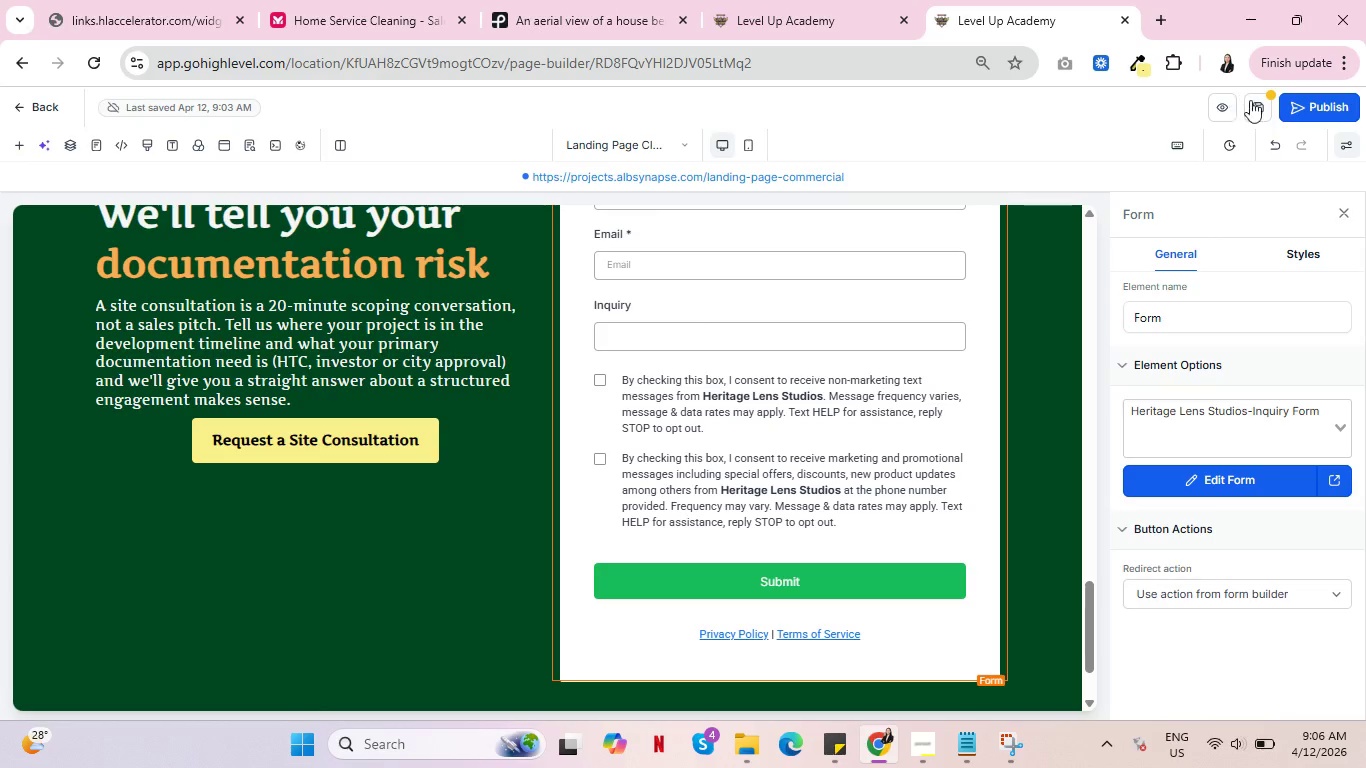 
left_click([1258, 105])
 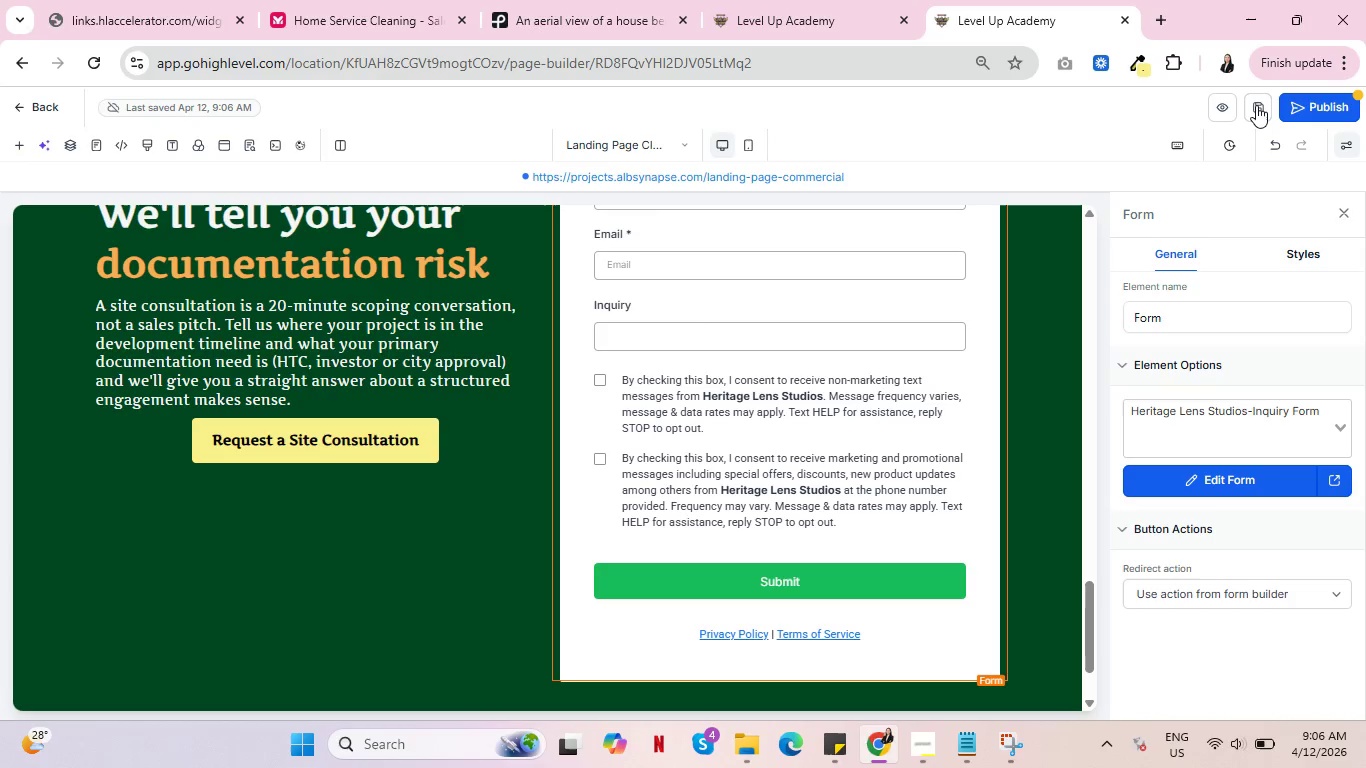 
wait(6.52)
 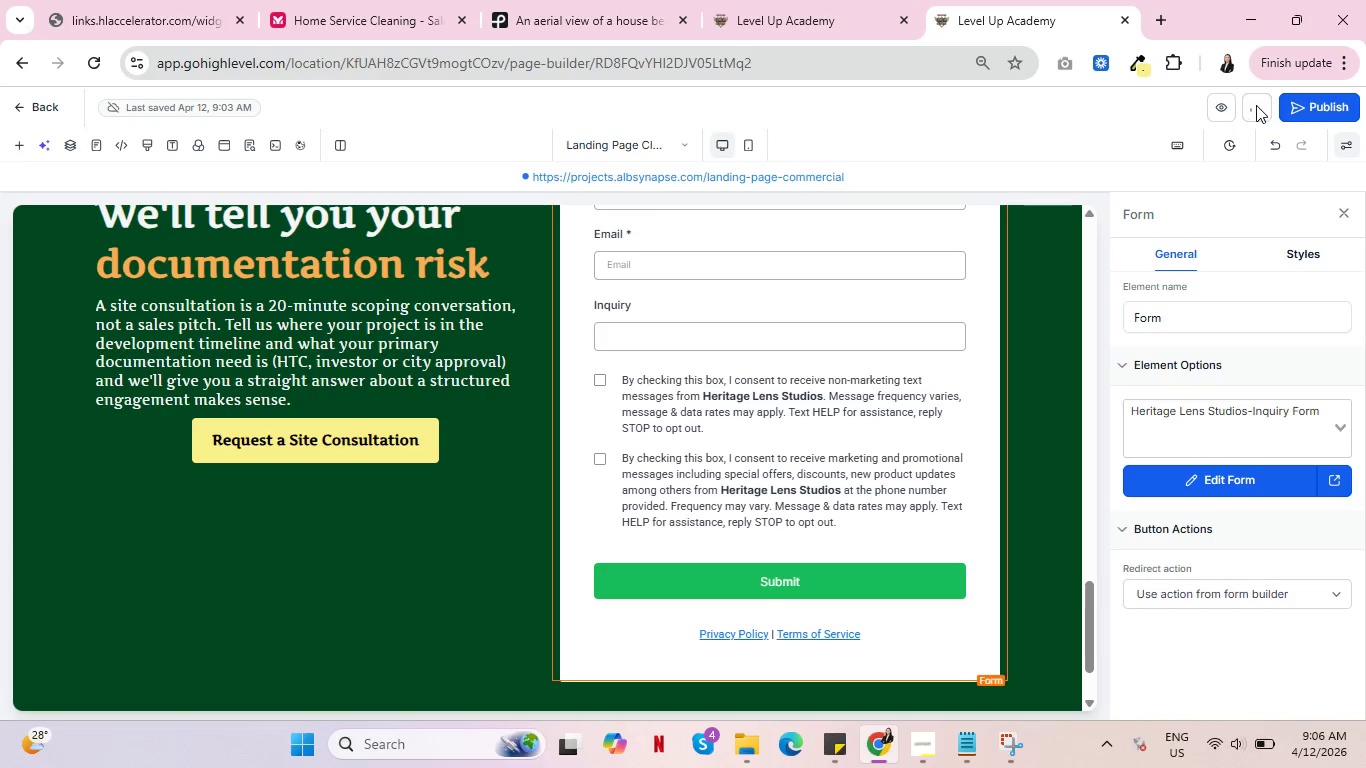 
left_click([1323, 99])
 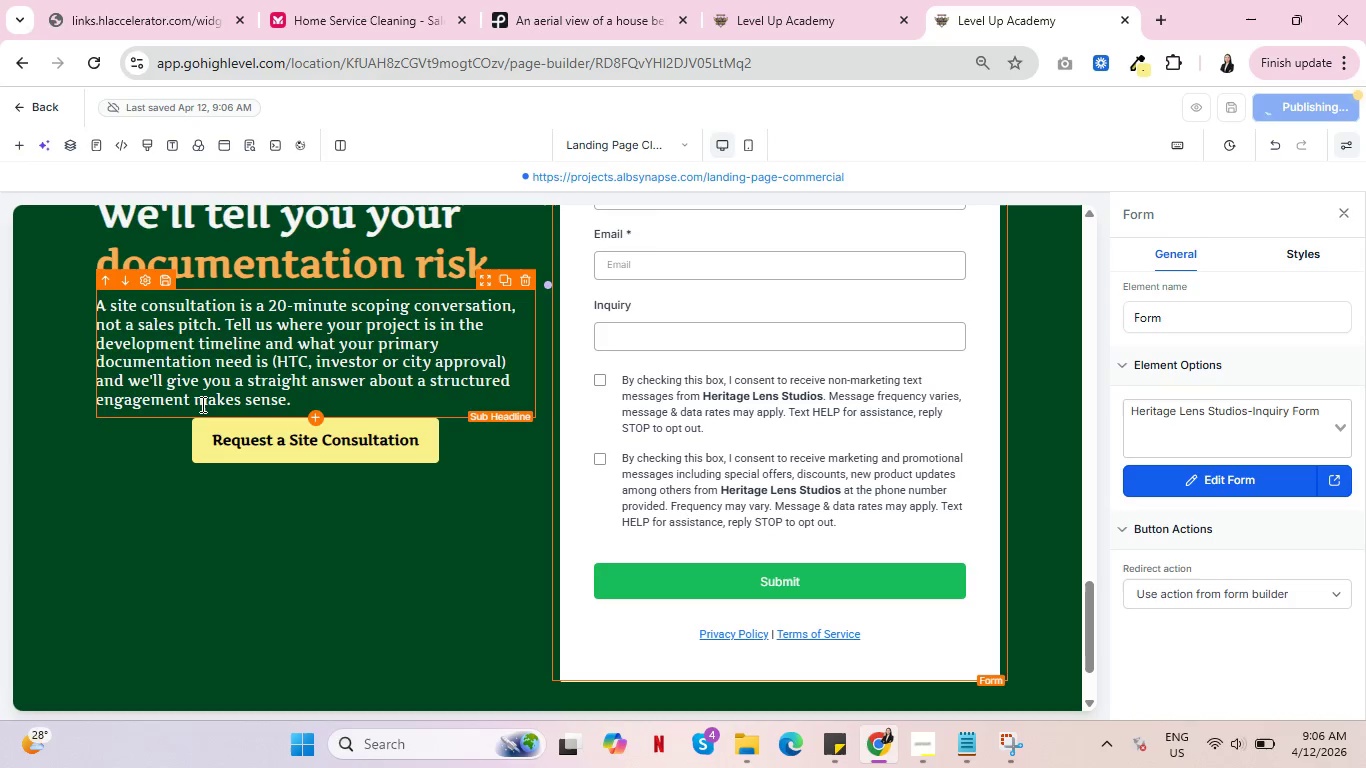 
left_click([183, 446])
 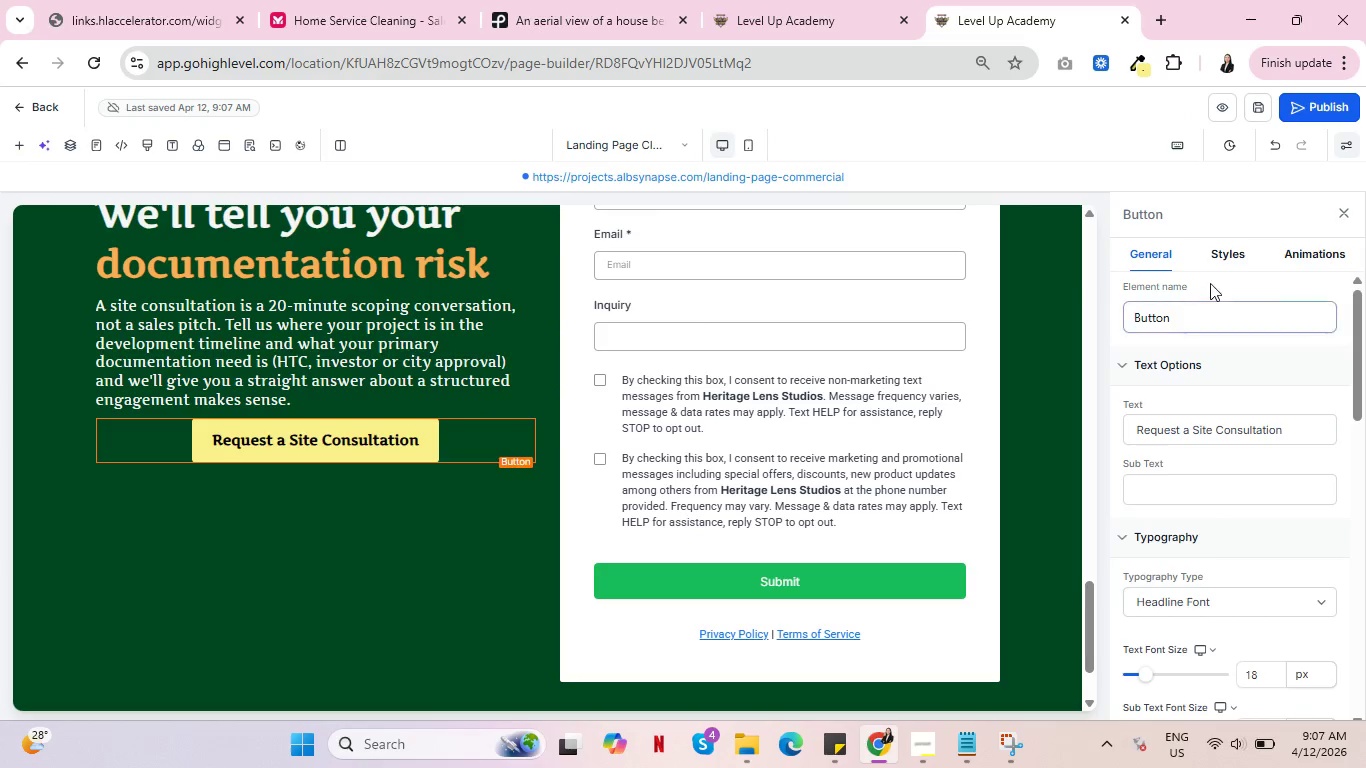 
left_click([1227, 253])
 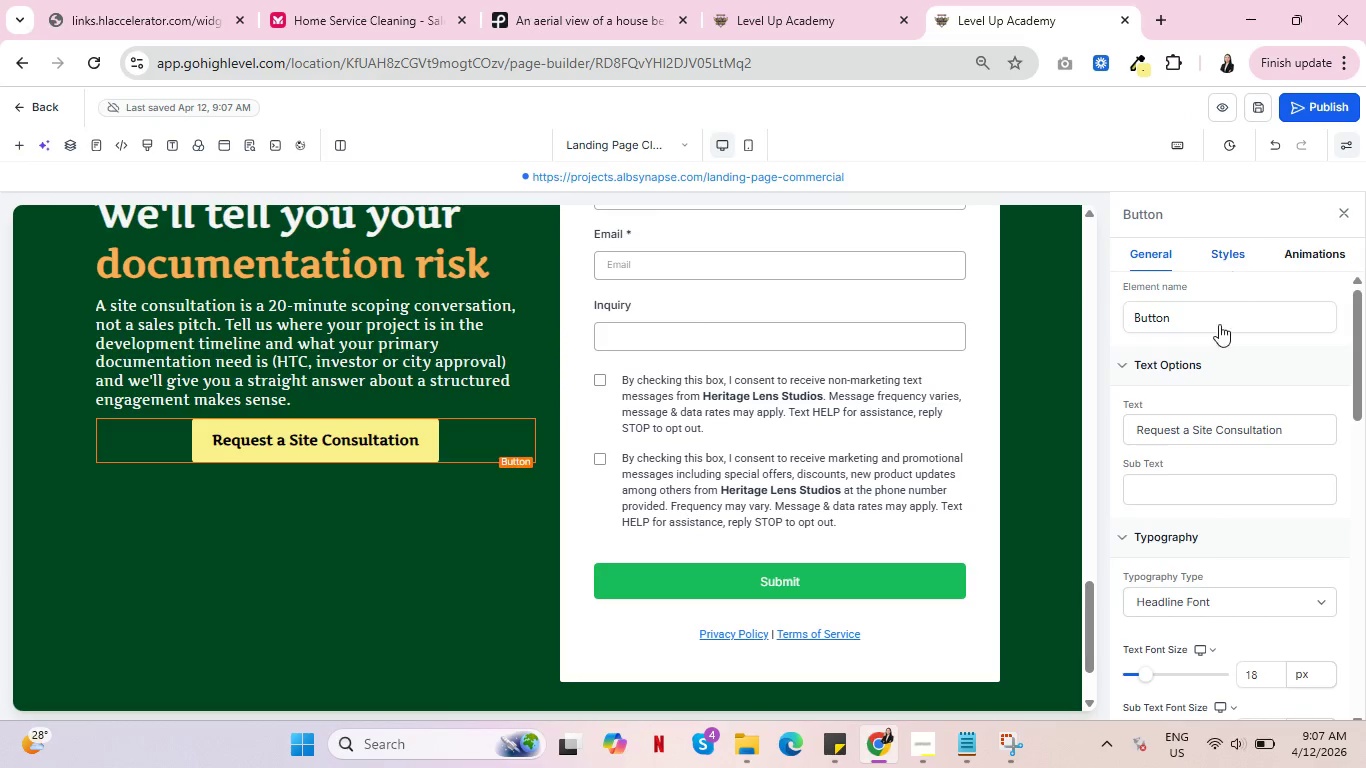 
scroll: coordinate [1177, 499], scroll_direction: down, amount: 8.0
 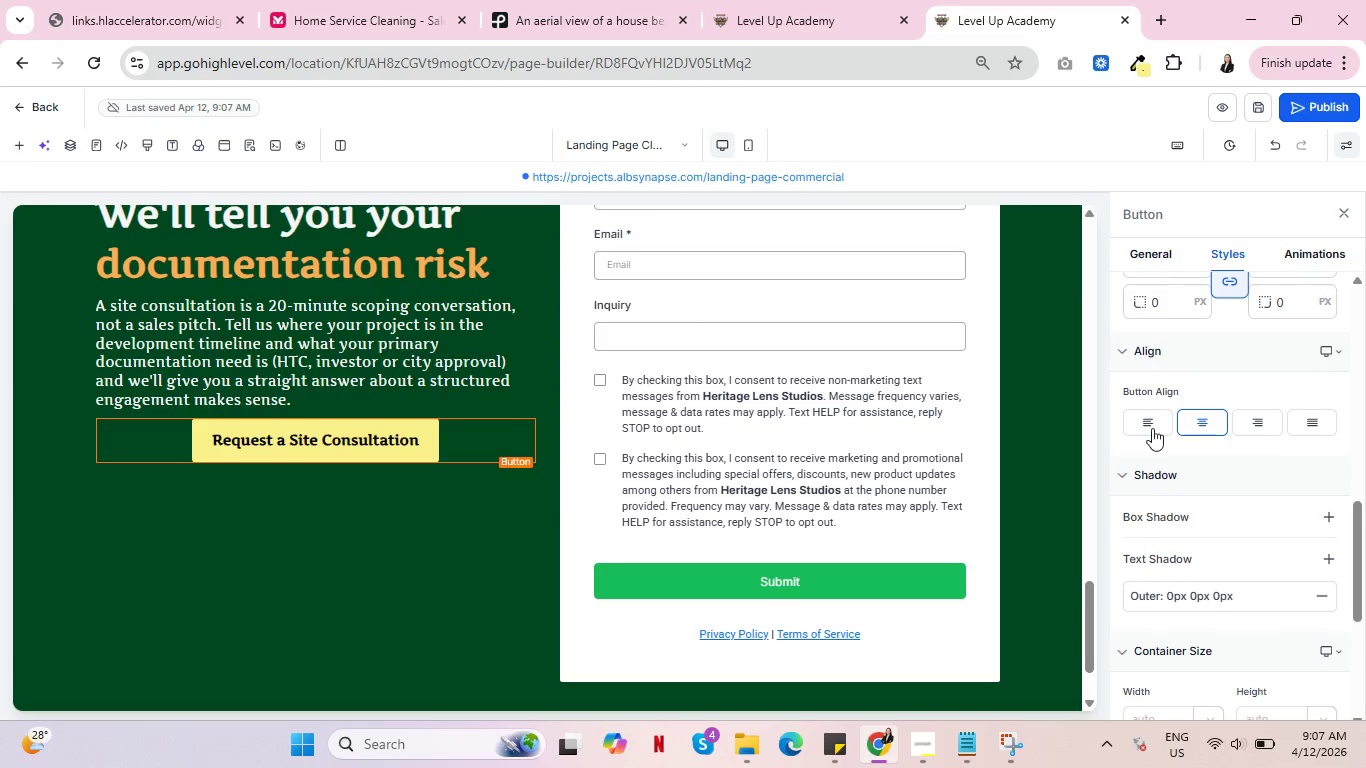 
left_click([1152, 413])
 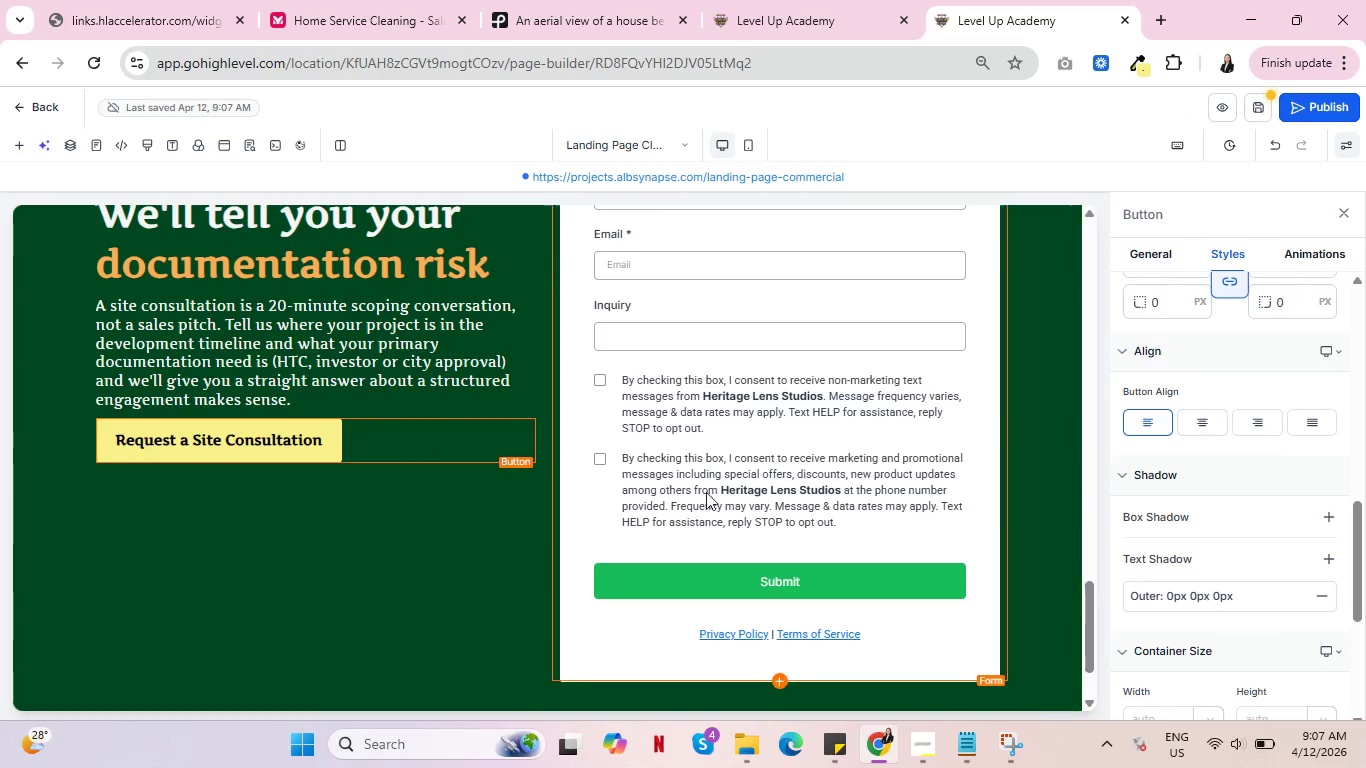 
scroll: coordinate [684, 503], scroll_direction: up, amount: 6.0
 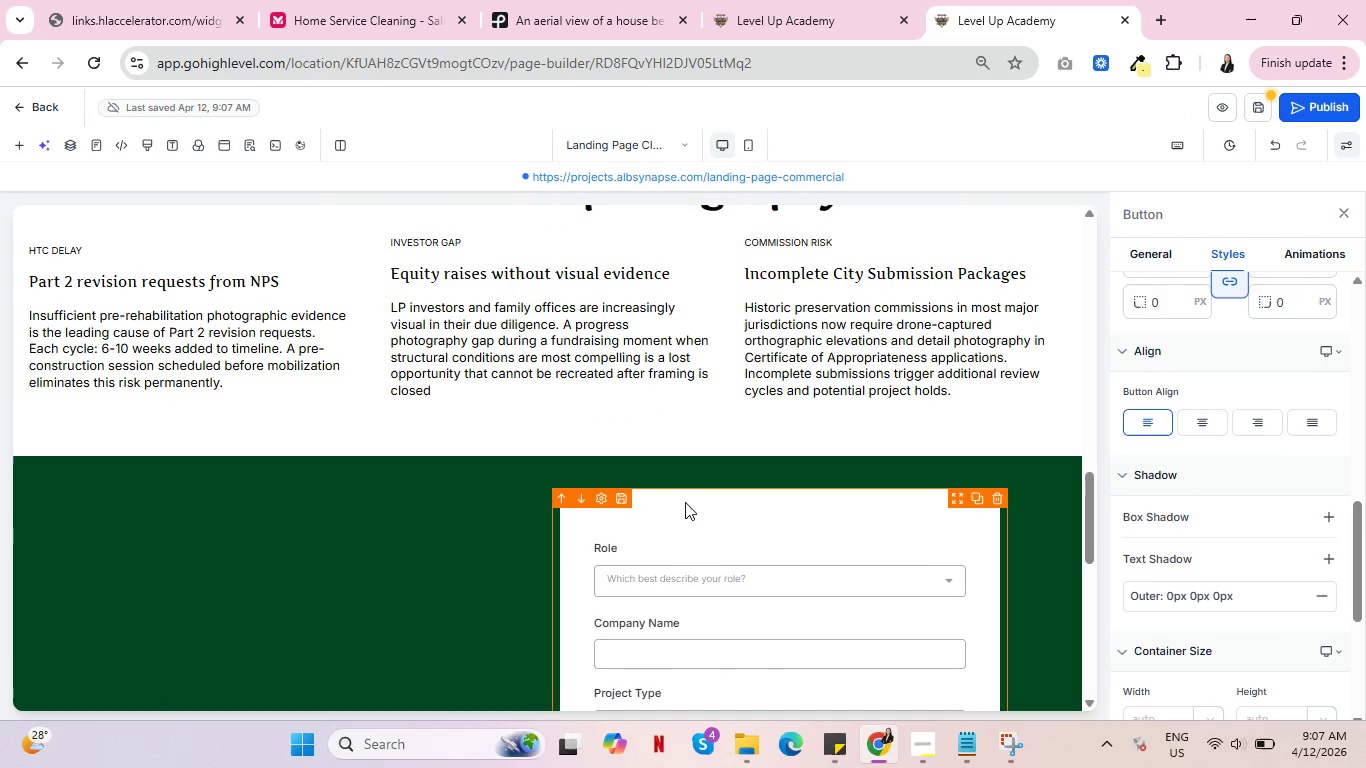 
scroll: coordinate [684, 502], scroll_direction: down, amount: 3.0
 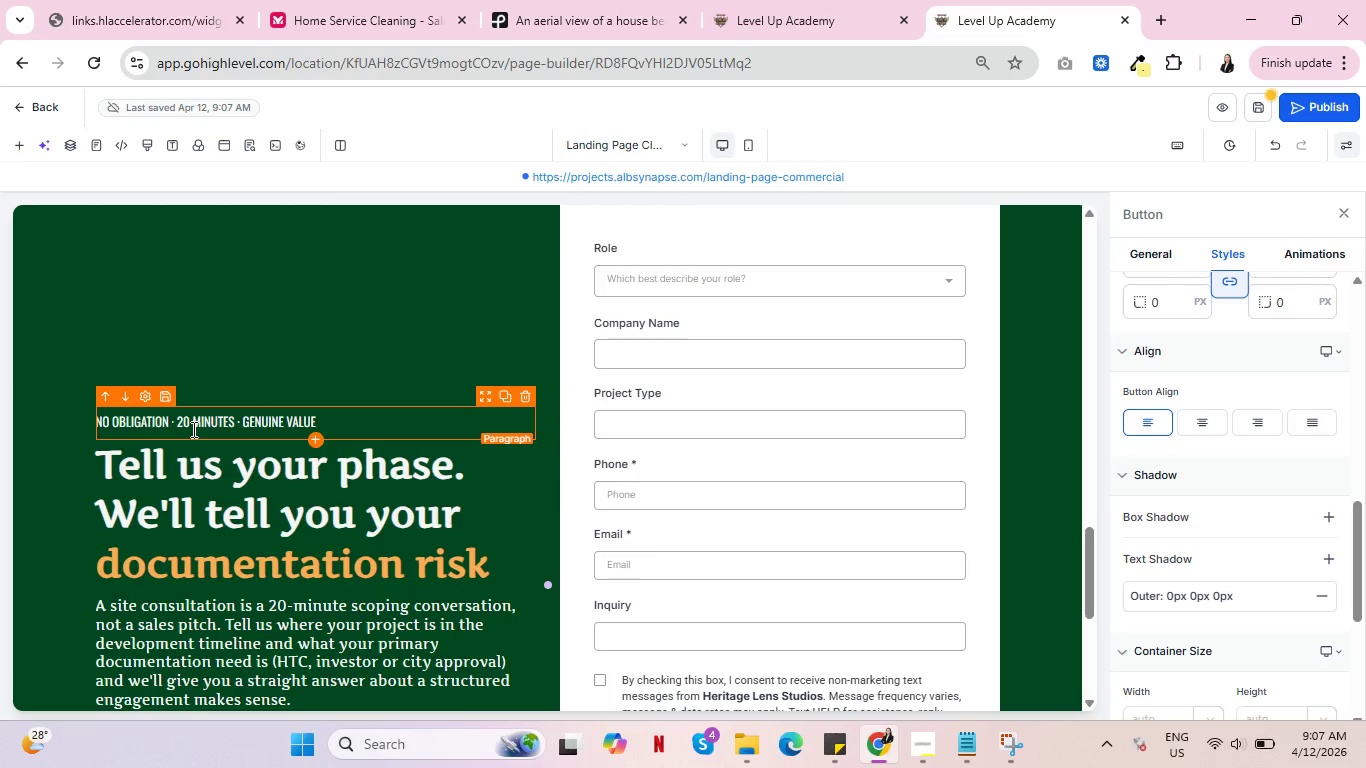 
wait(5.66)
 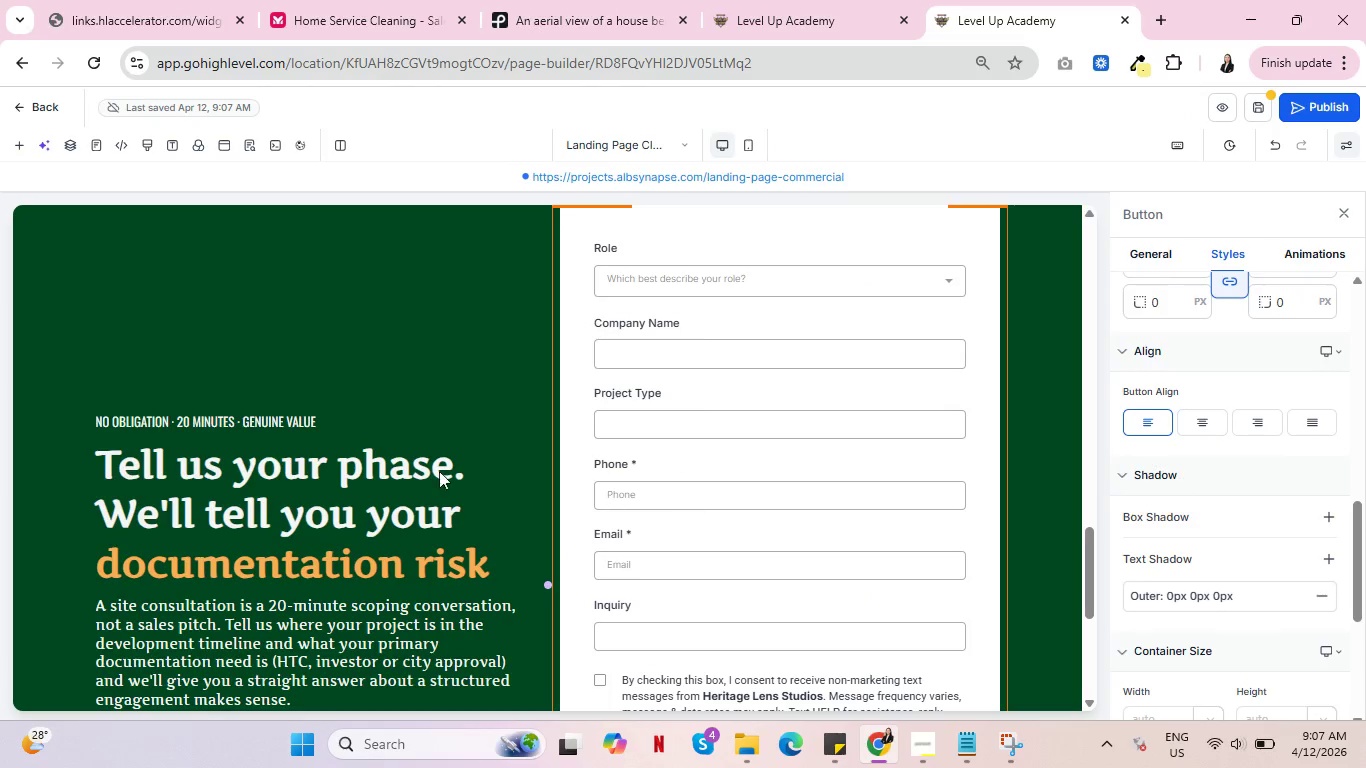 
left_click([314, 588])
 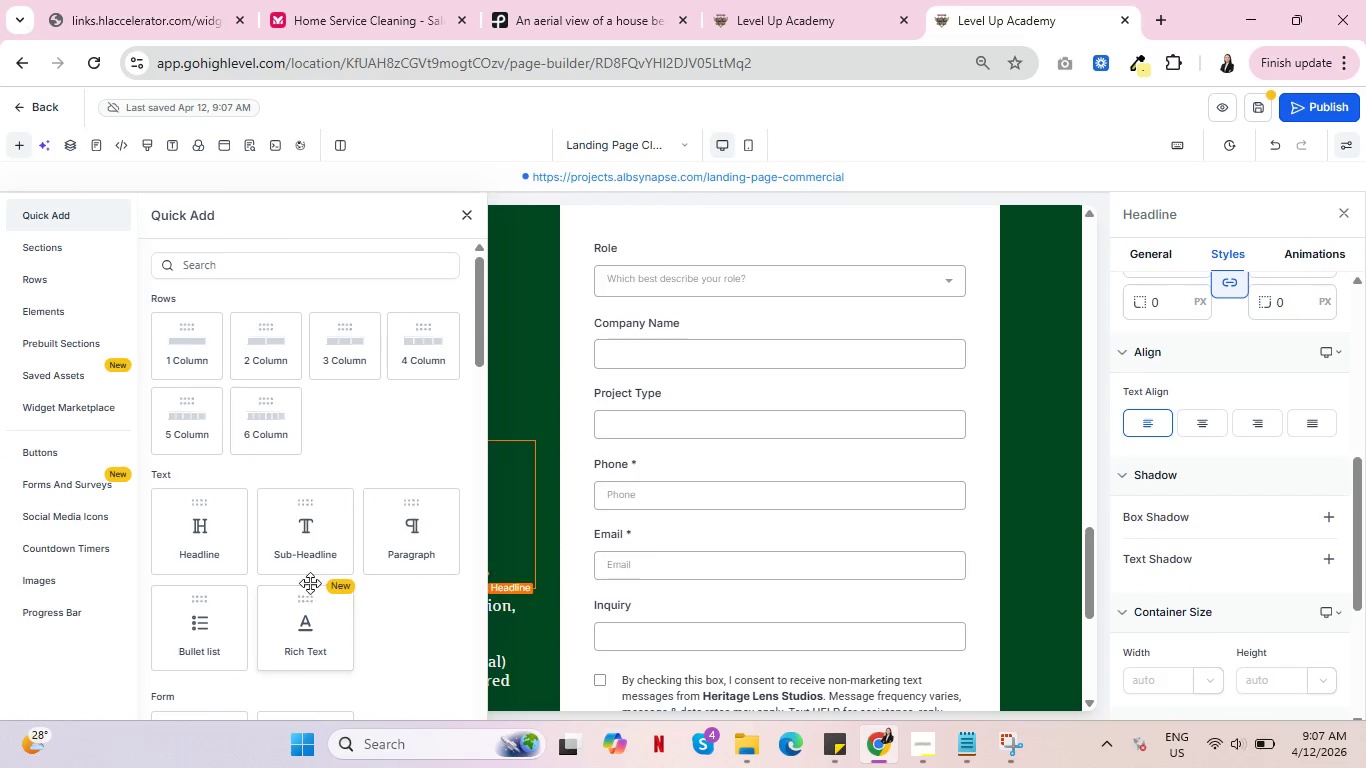 
scroll: coordinate [277, 546], scroll_direction: down, amount: 15.0
 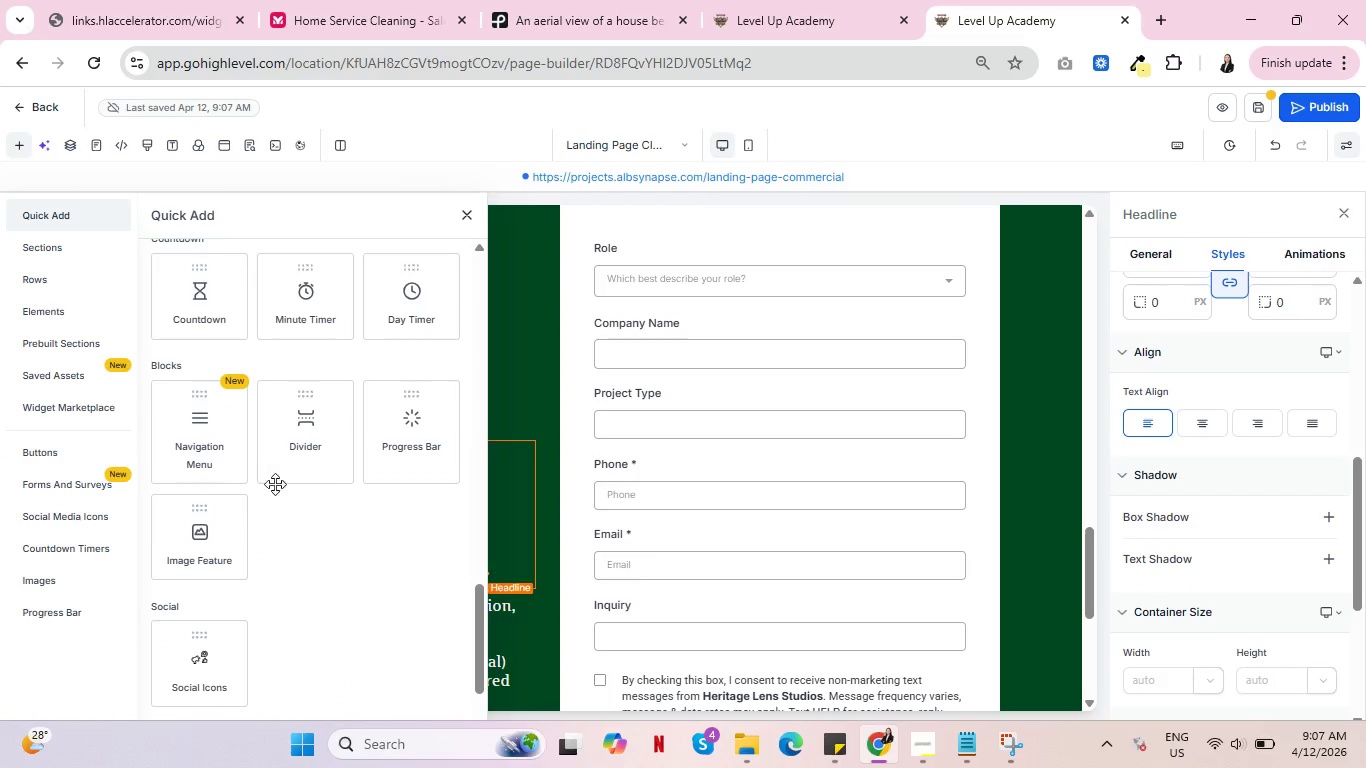 
left_click([287, 442])
 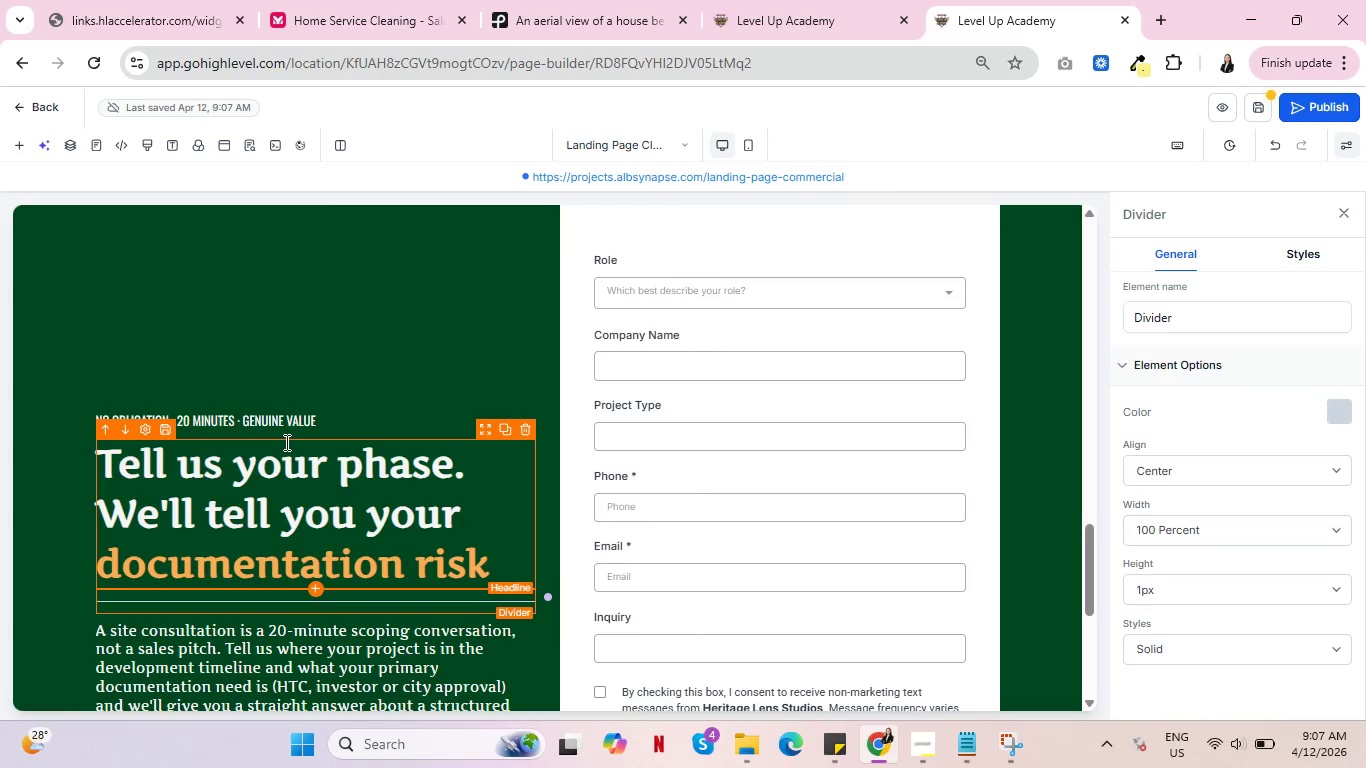 
scroll: coordinate [343, 496], scroll_direction: down, amount: 1.0
 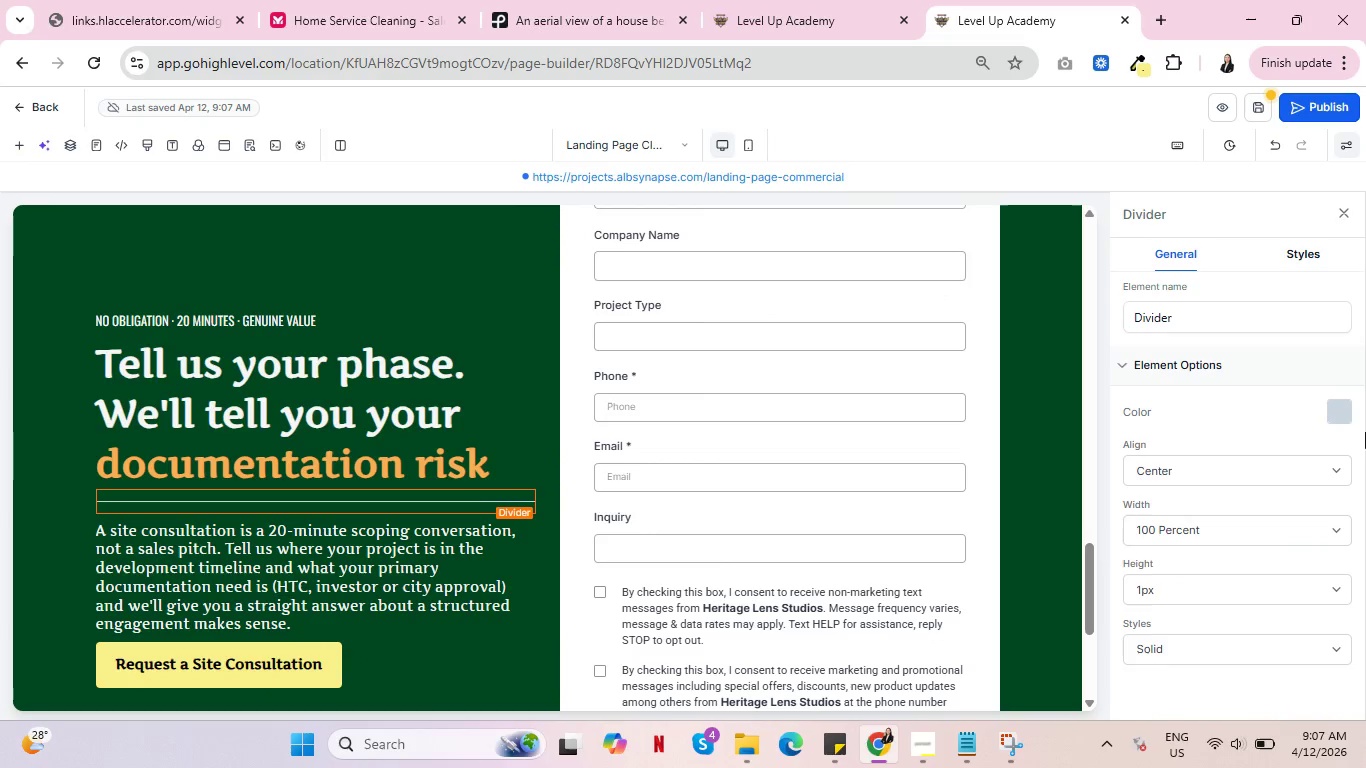 
left_click([1332, 415])
 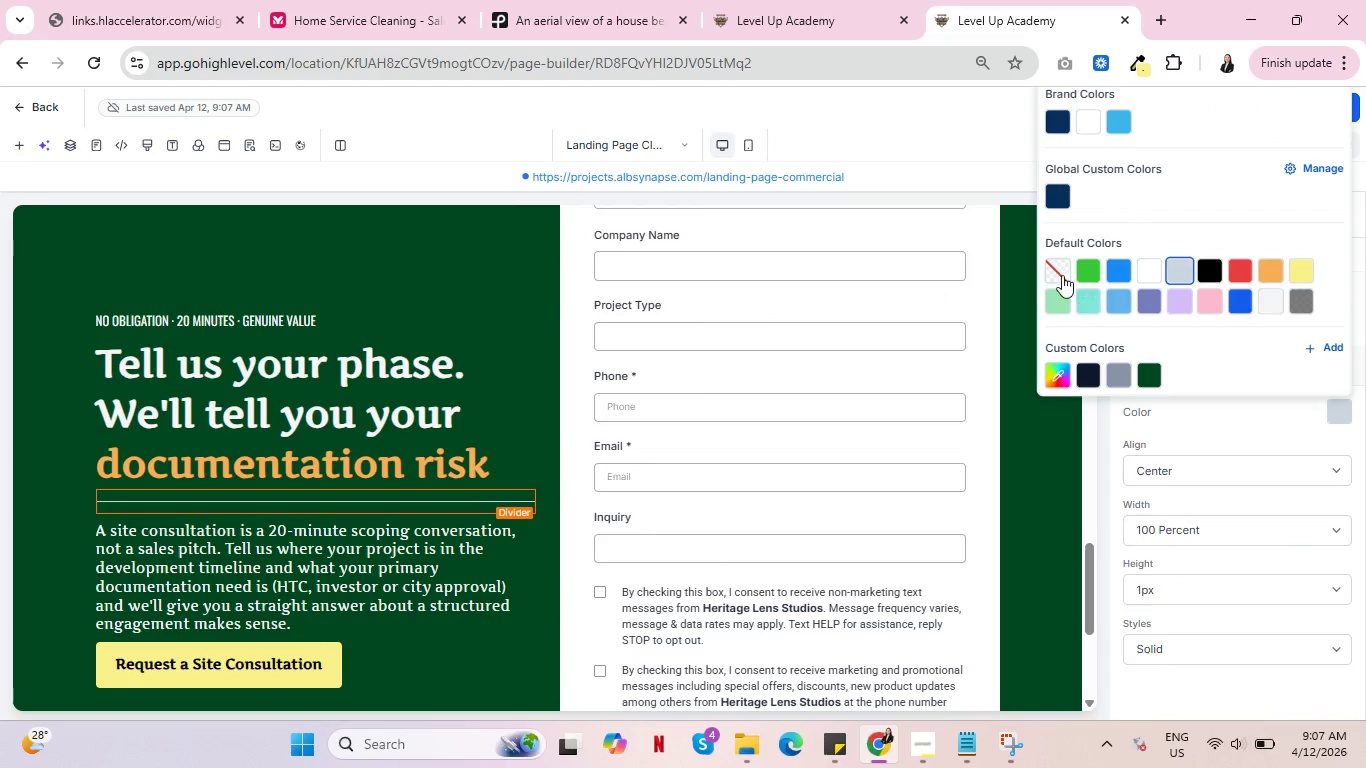 
left_click([1061, 272])
 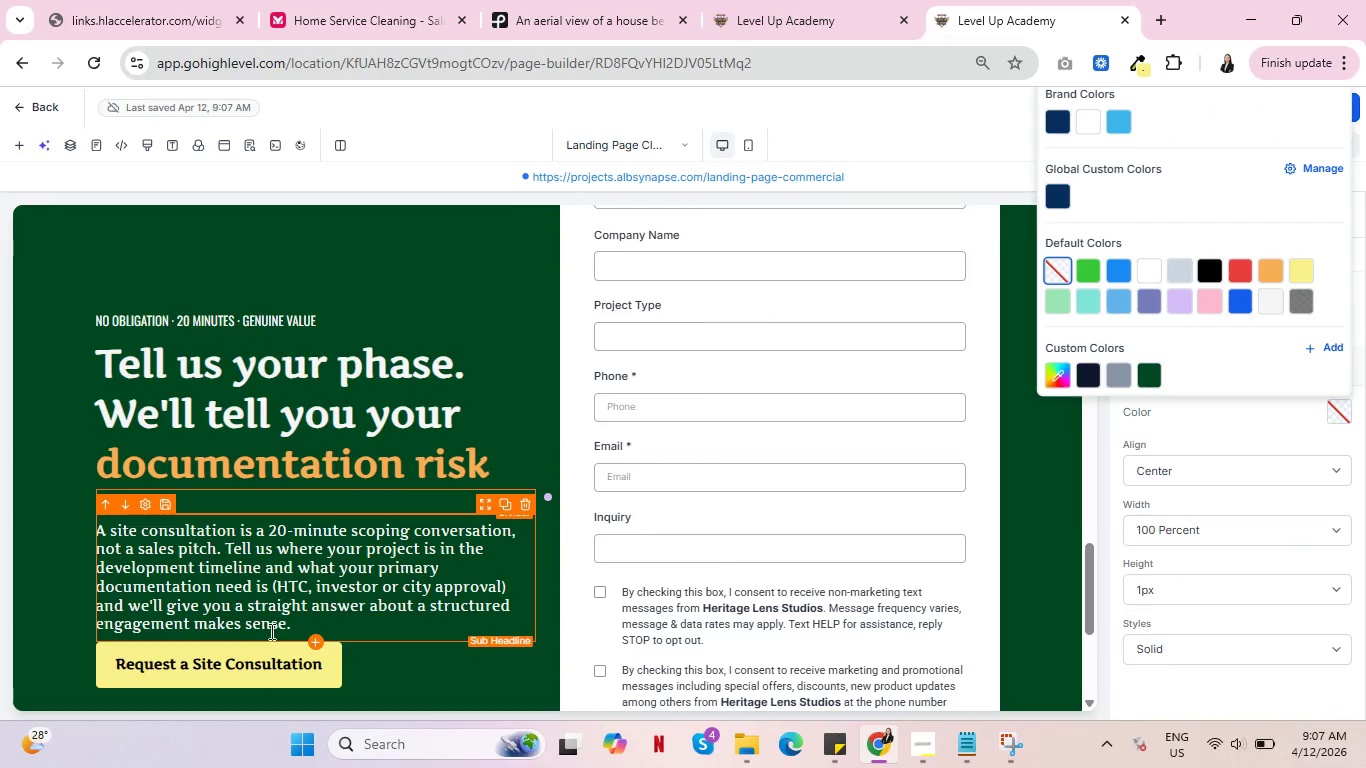 
left_click([315, 639])
 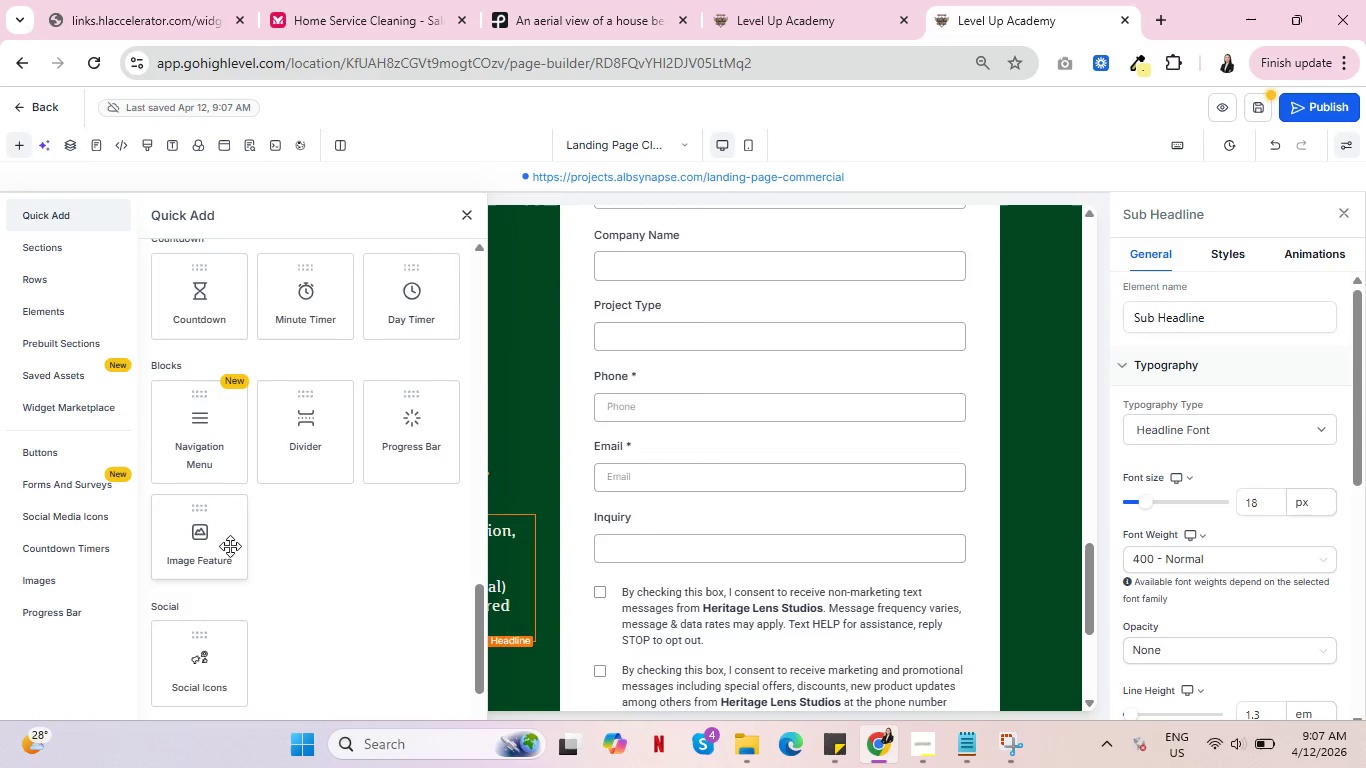 
left_click([294, 453])
 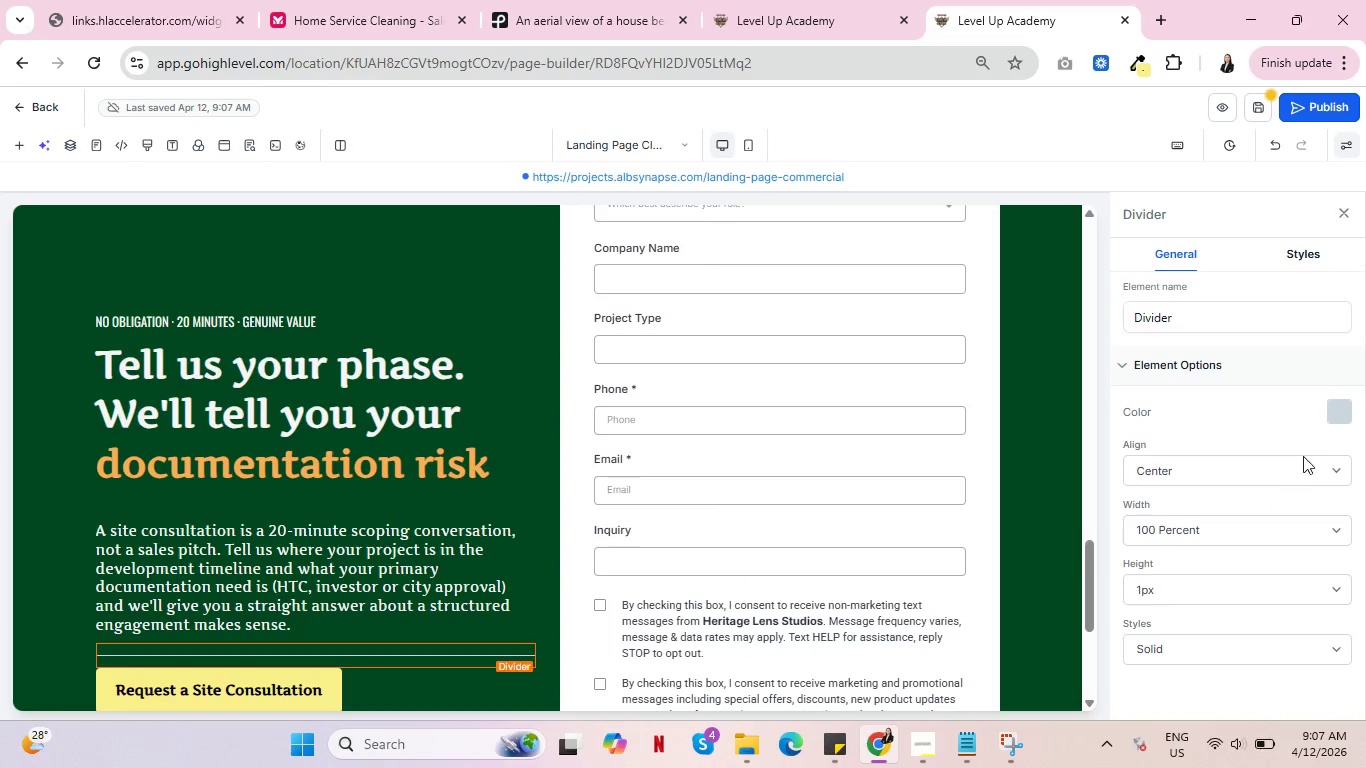 
left_click([1338, 412])
 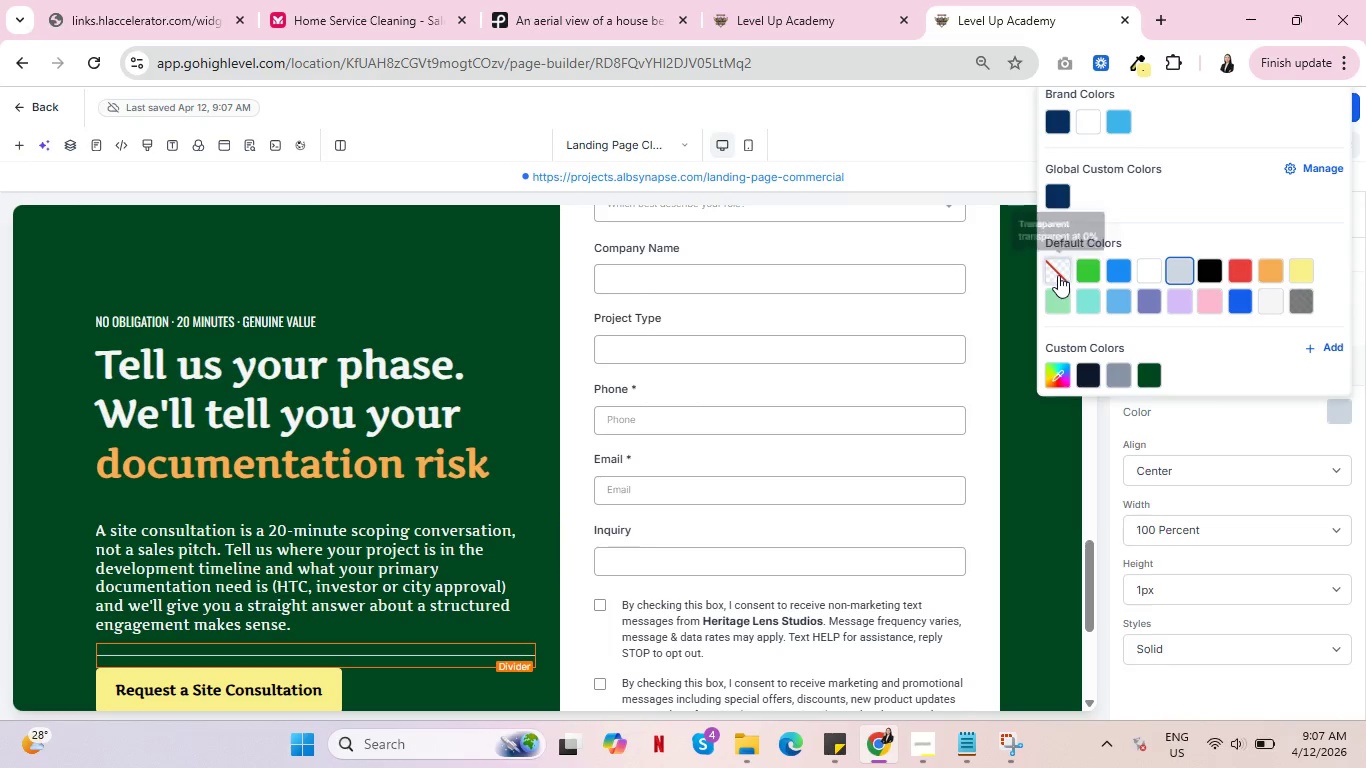 
left_click([1058, 275])
 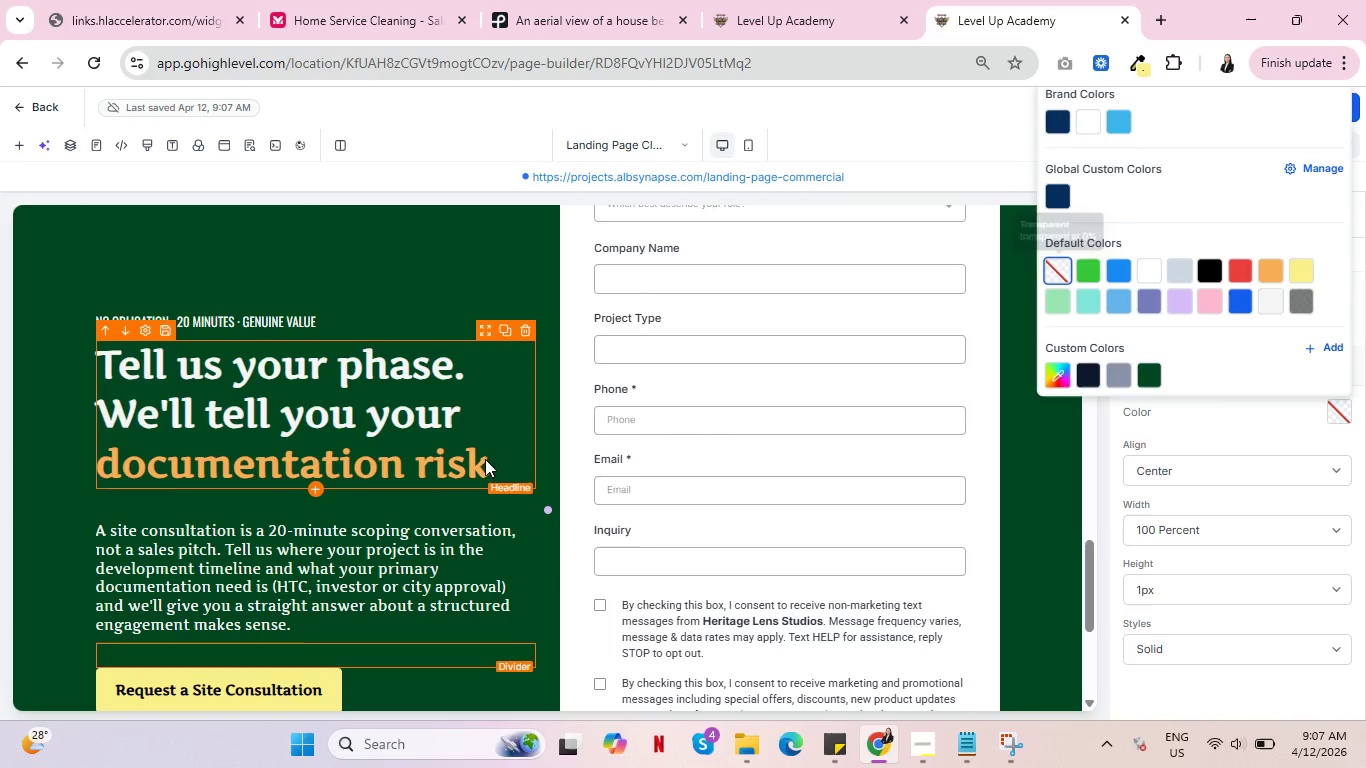 
scroll: coordinate [437, 686], scroll_direction: none, amount: 0.0
 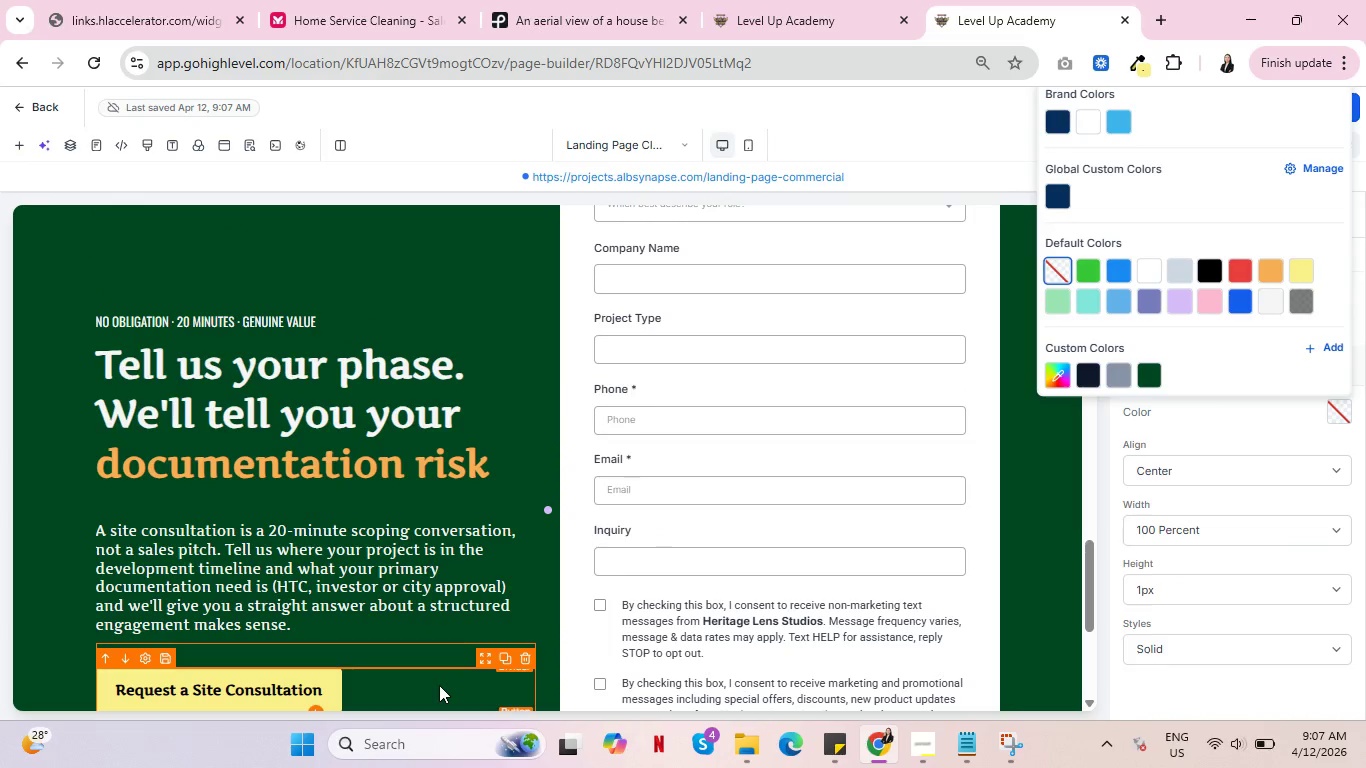 
scroll: coordinate [437, 684], scroll_direction: up, amount: 14.0
 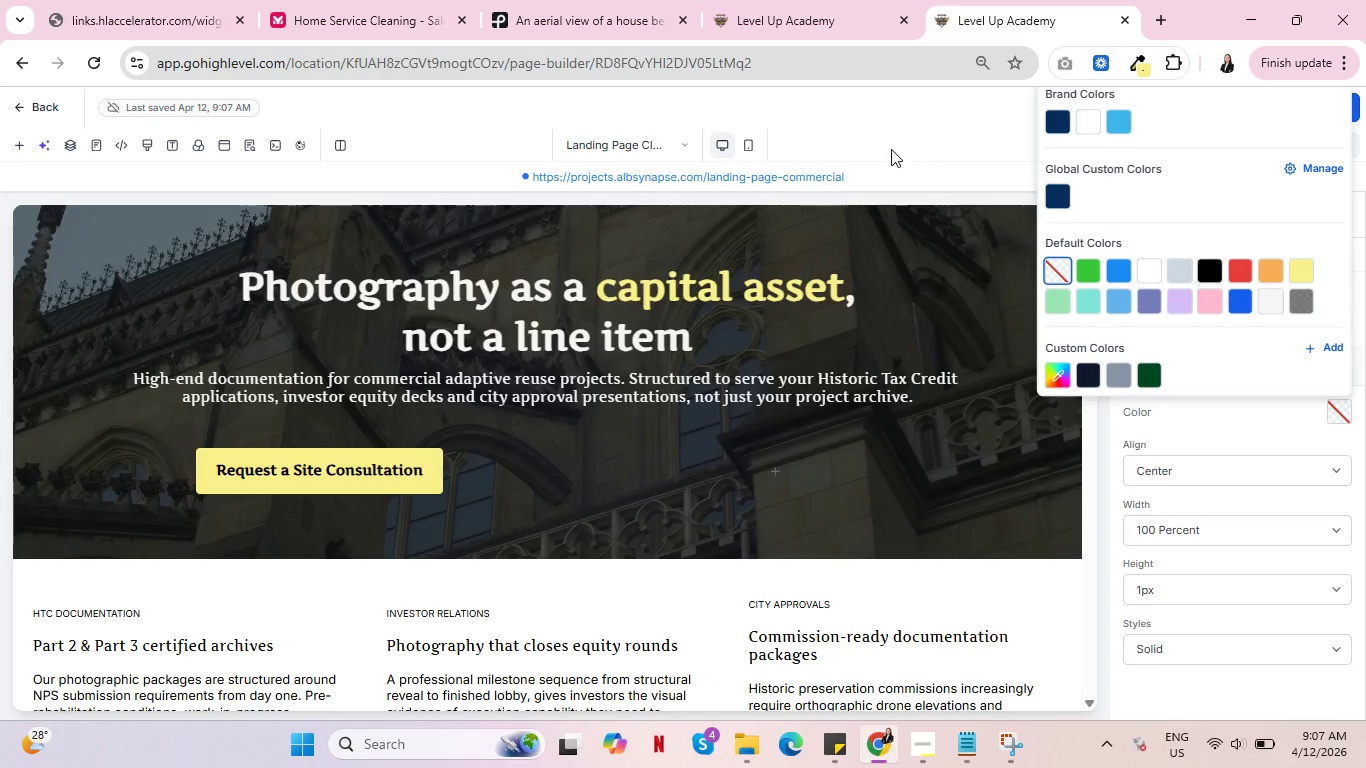 
left_click([1251, 102])
 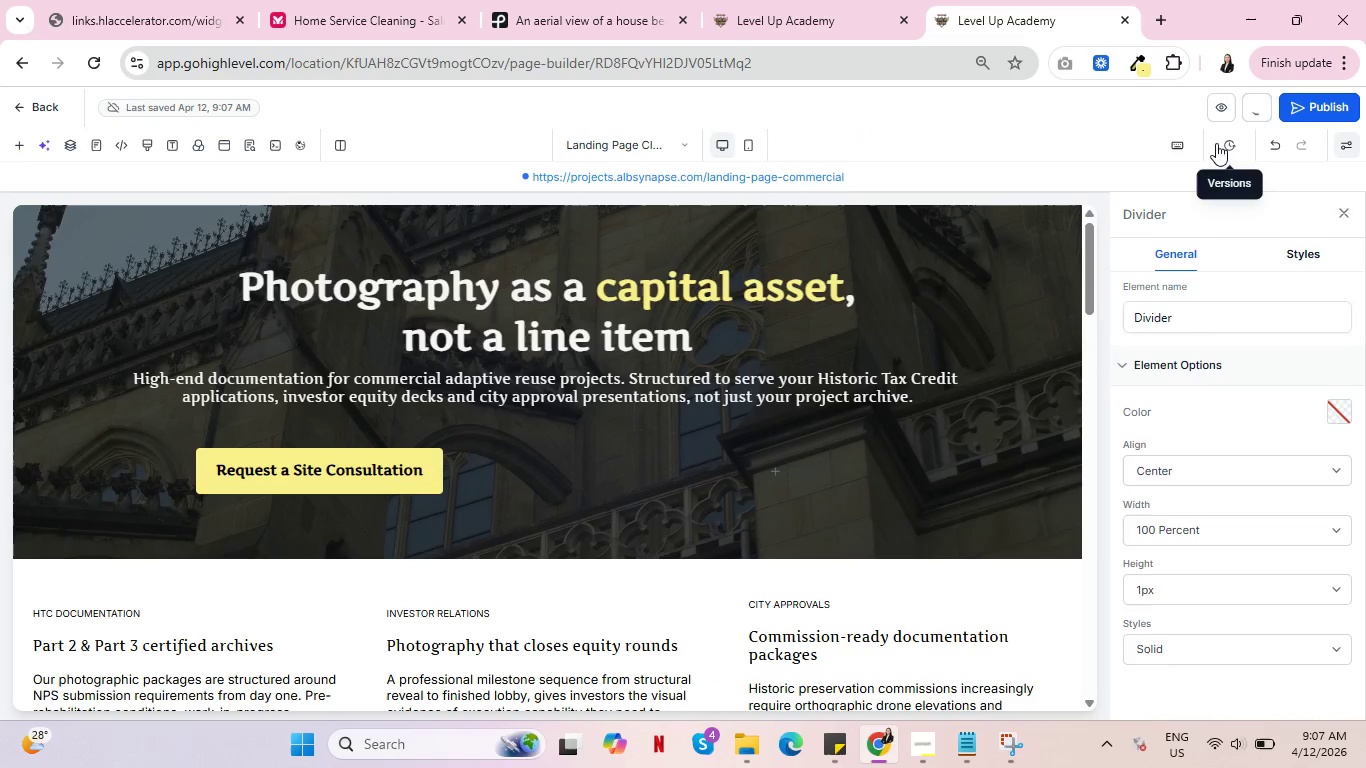 
left_click([921, 742])